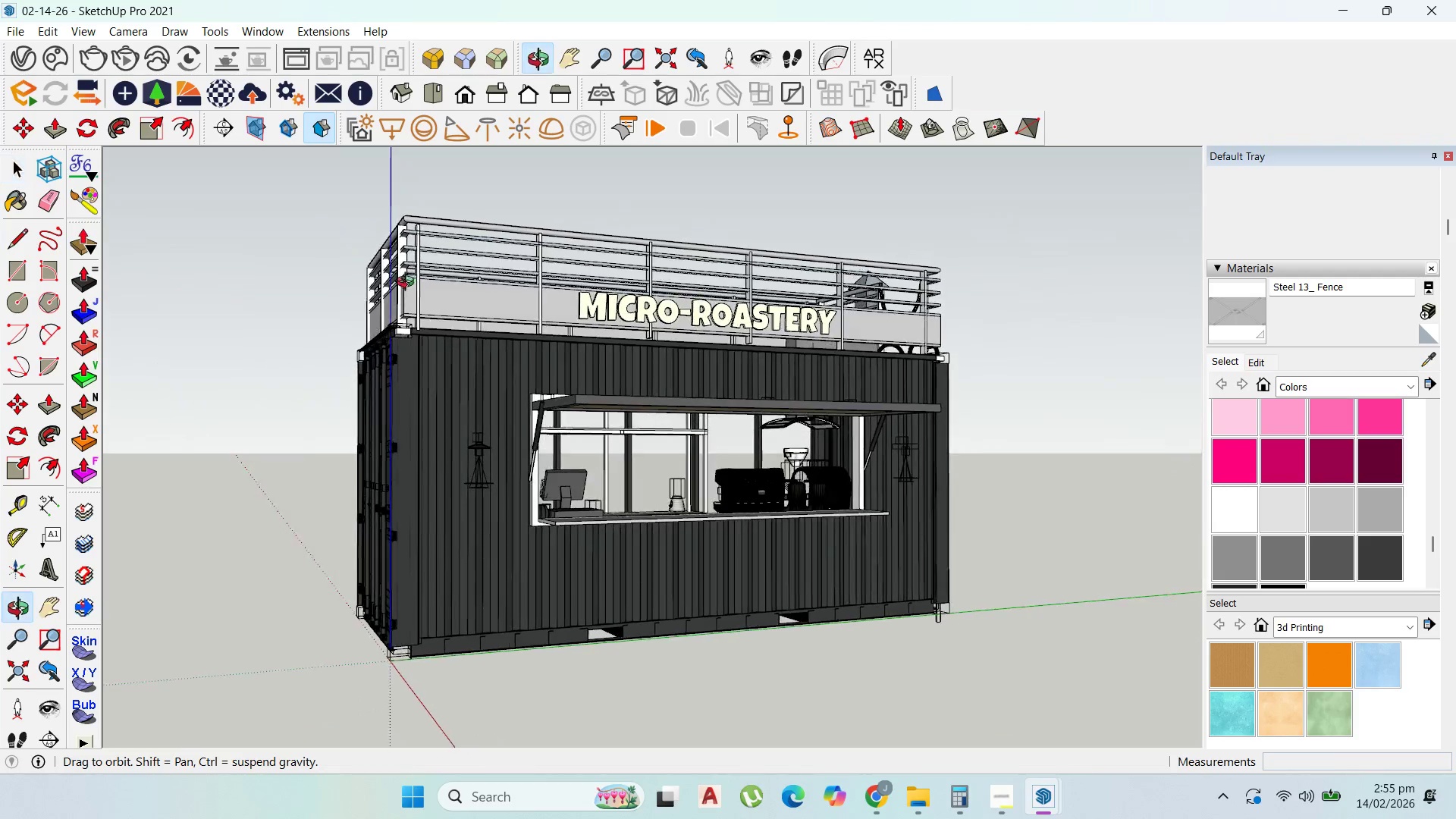 
scroll: coordinate [752, 557], scroll_direction: up, amount: 2.0
 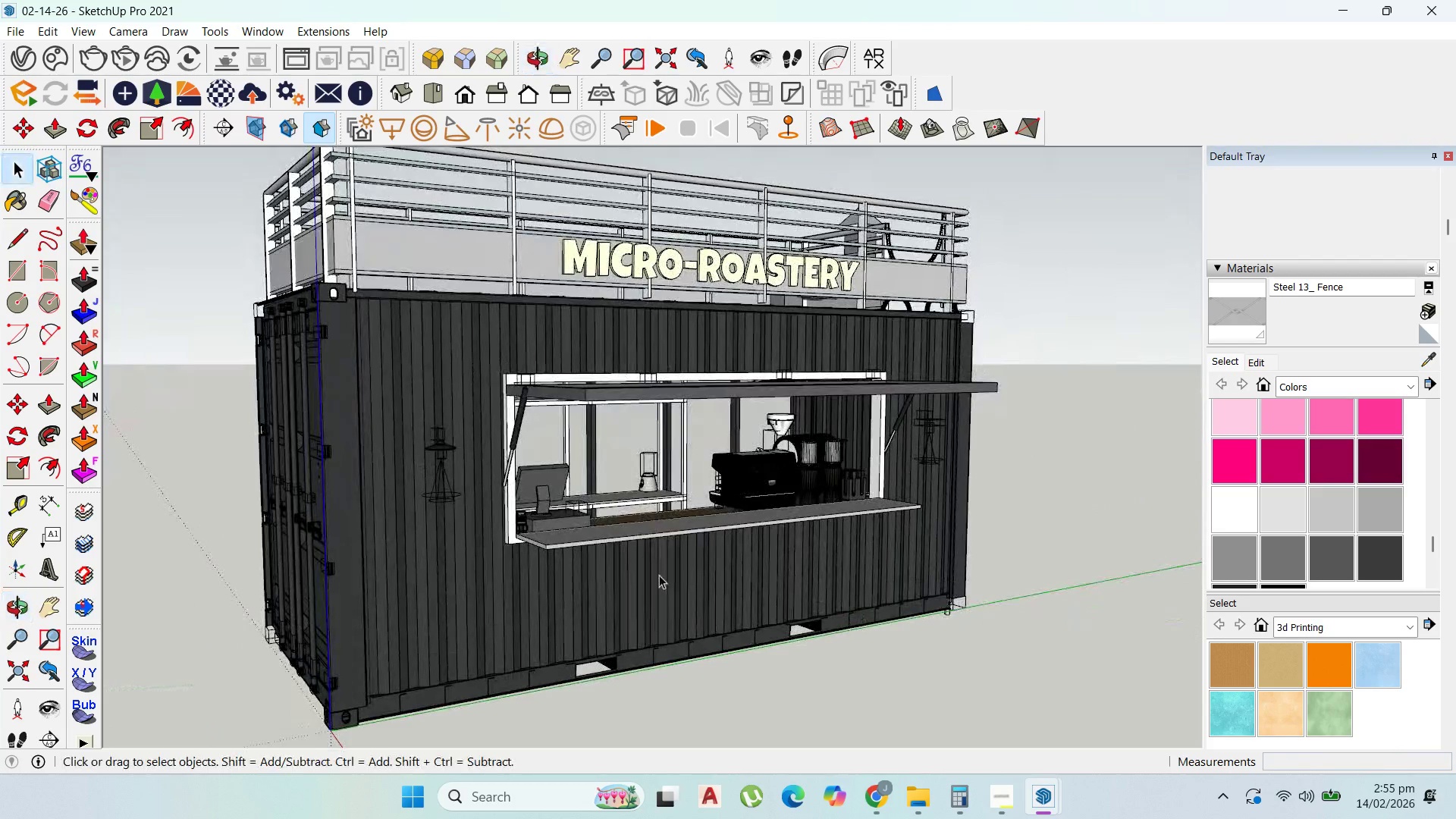 
scroll: coordinate [521, 611], scroll_direction: none, amount: 0.0
 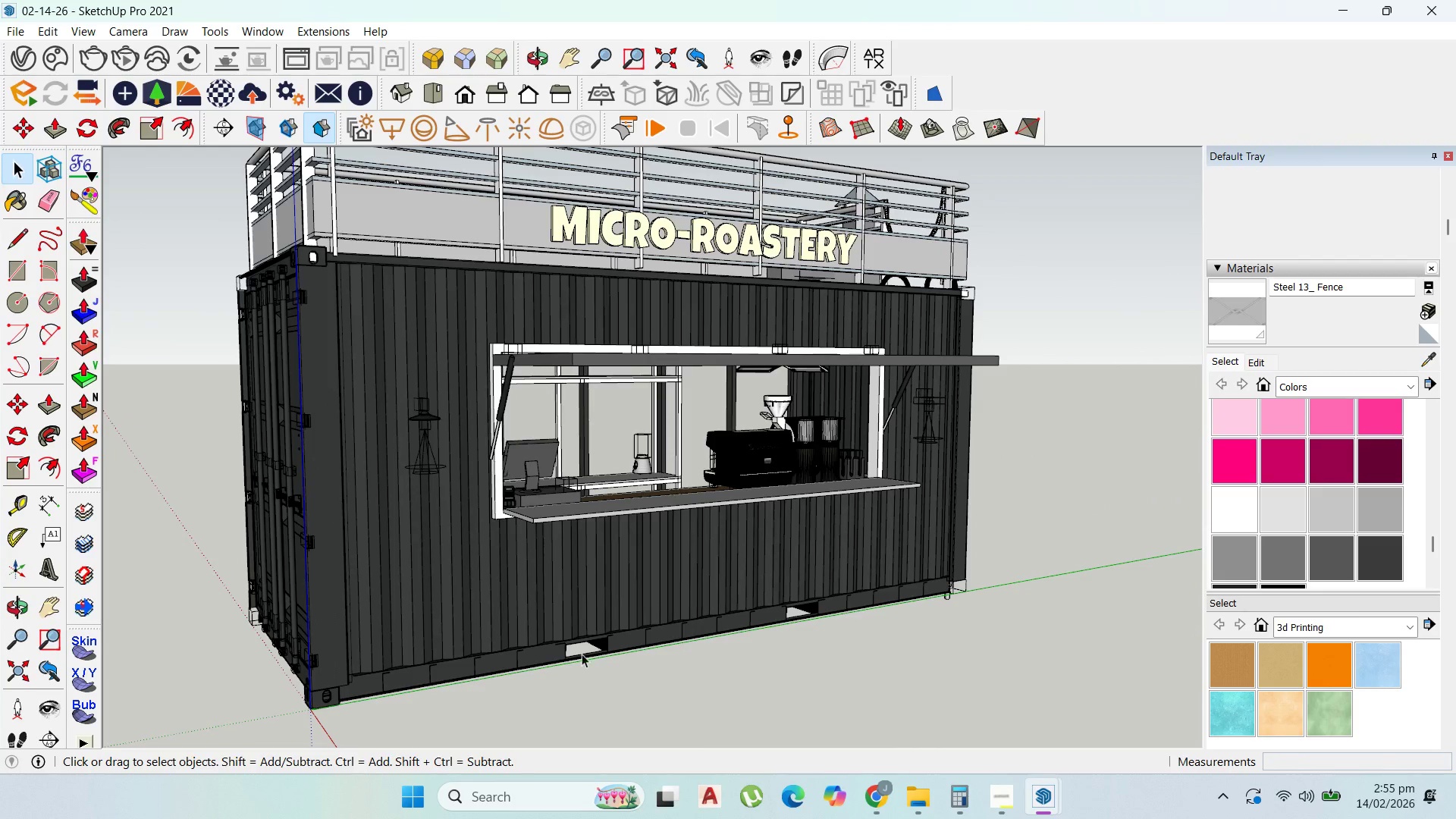 
scroll: coordinate [471, 544], scroll_direction: up, amount: 4.0
 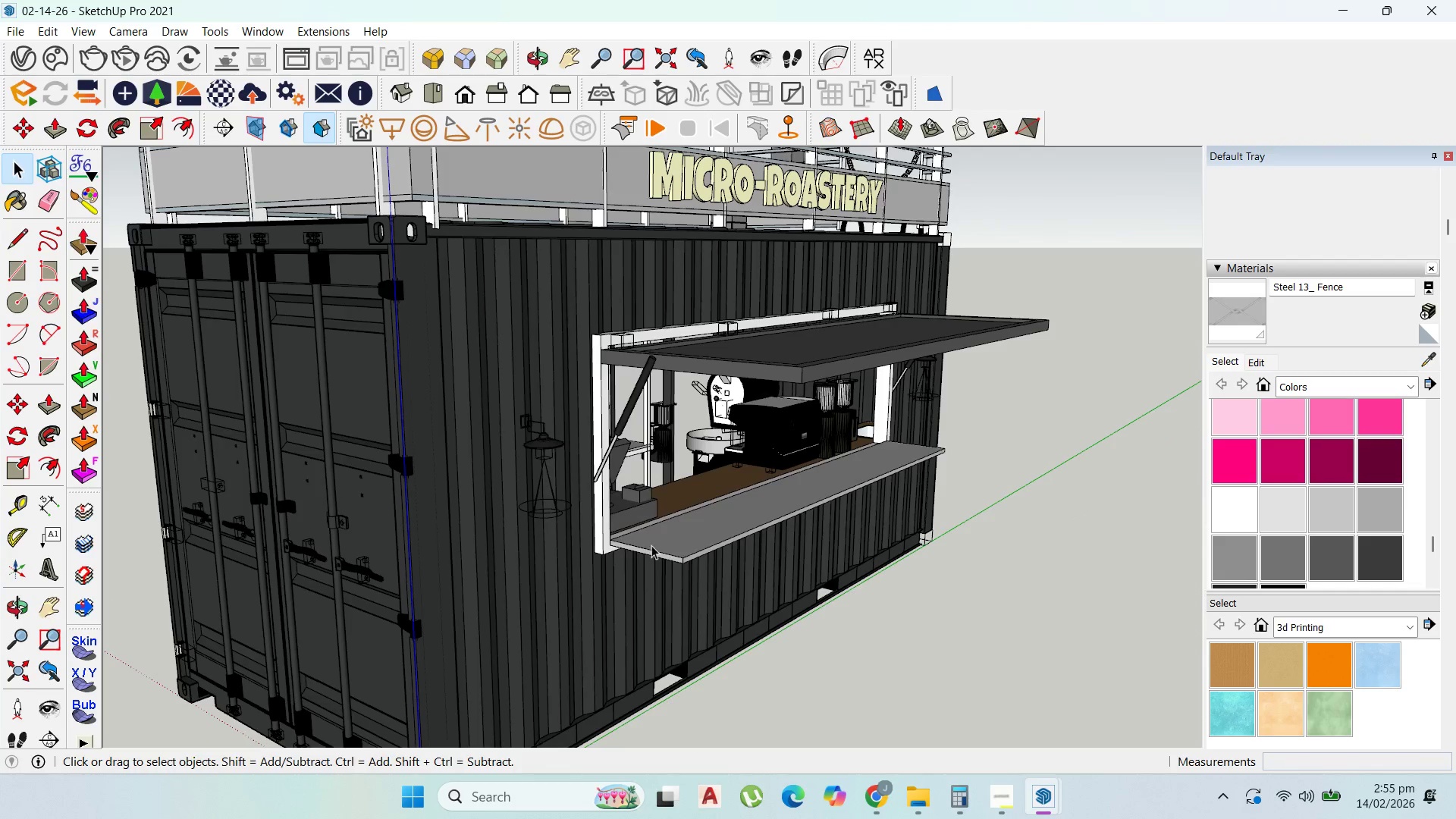 
scroll: coordinate [669, 262], scroll_direction: down, amount: 3.0
 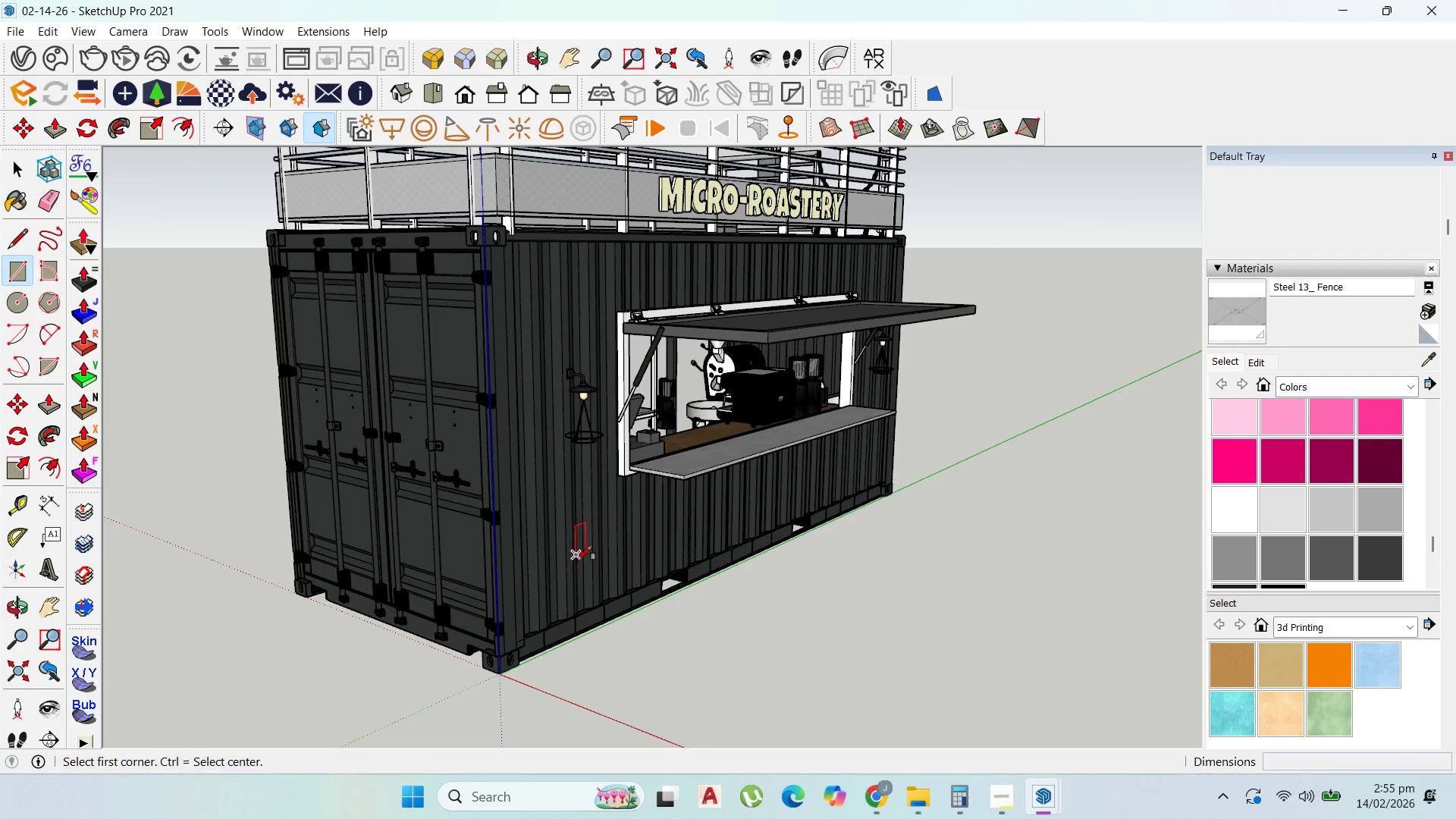 
scroll: coordinate [382, 573], scroll_direction: up, amount: 23.0
 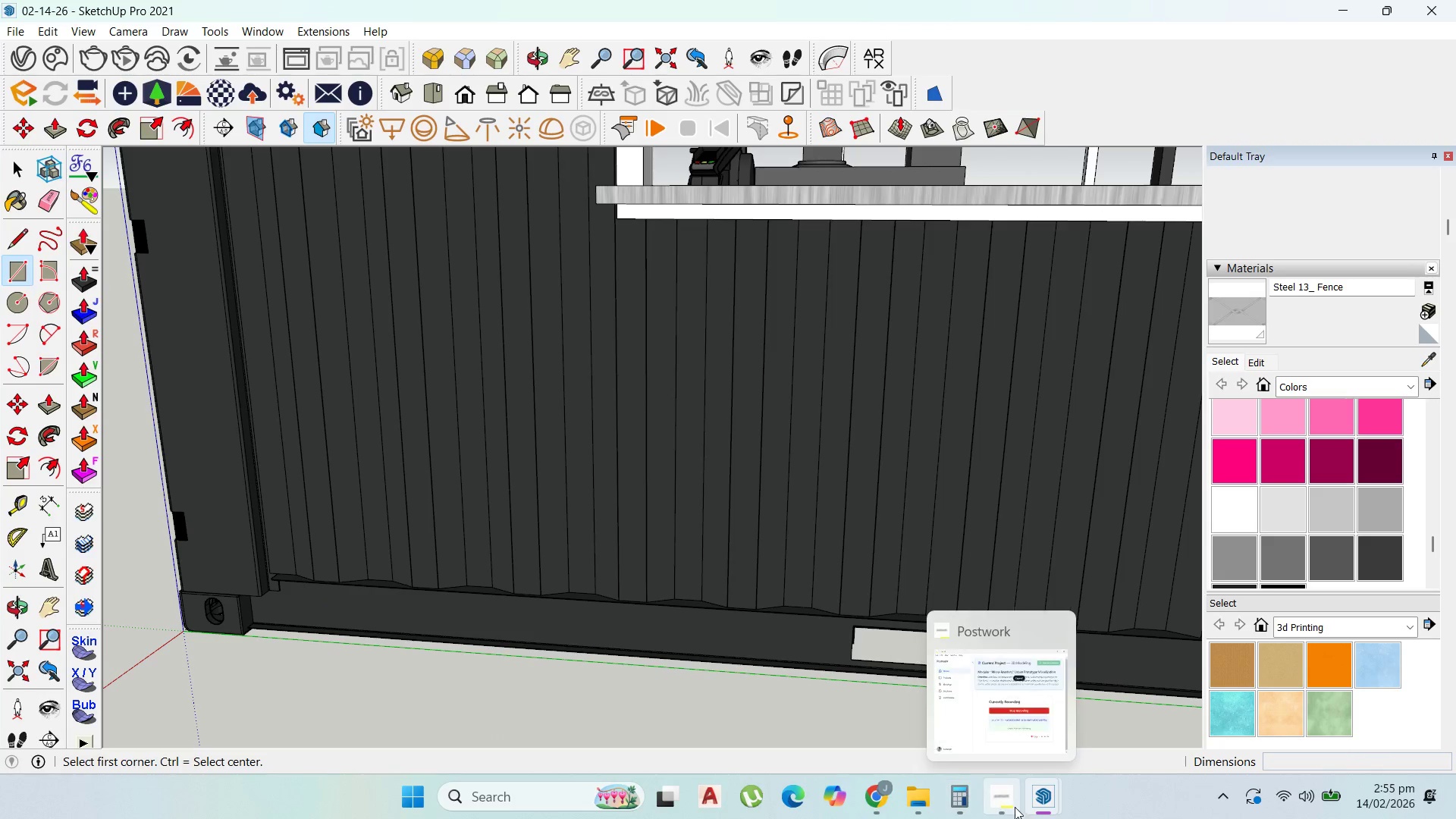 
left_click([1005, 804])
 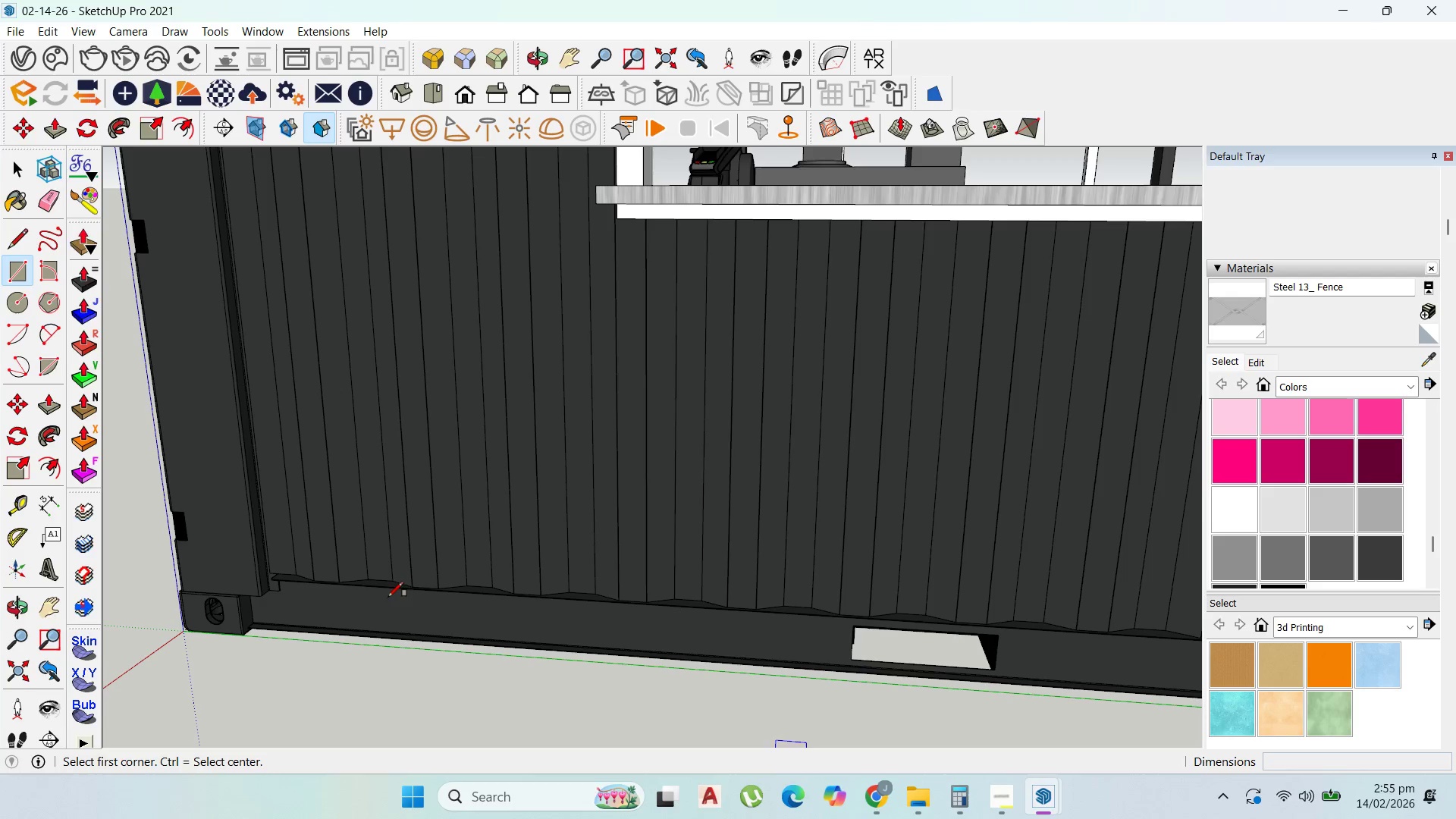 
scroll: coordinate [262, 576], scroll_direction: up, amount: 7.0
 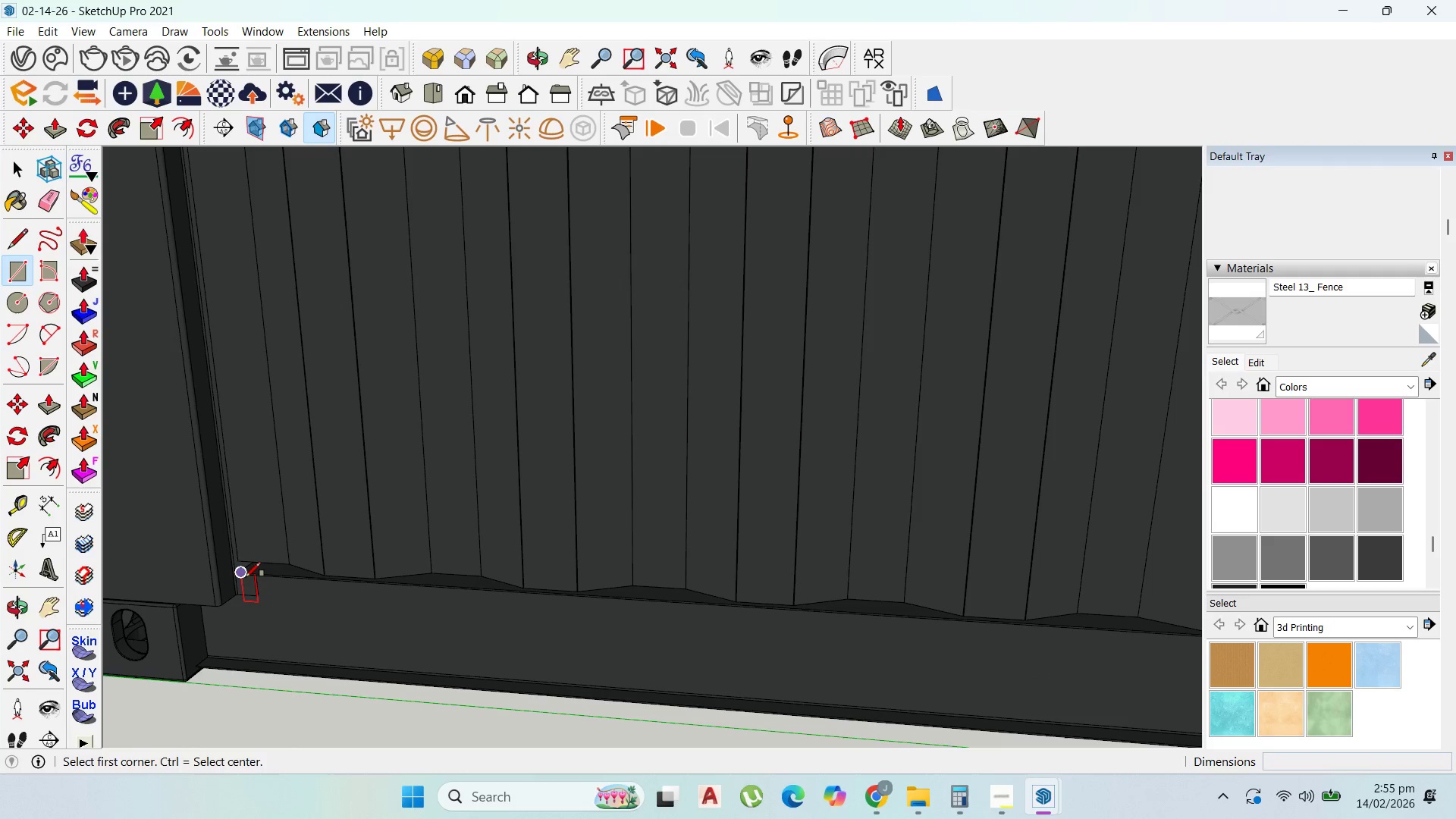 
left_click([246, 577])
 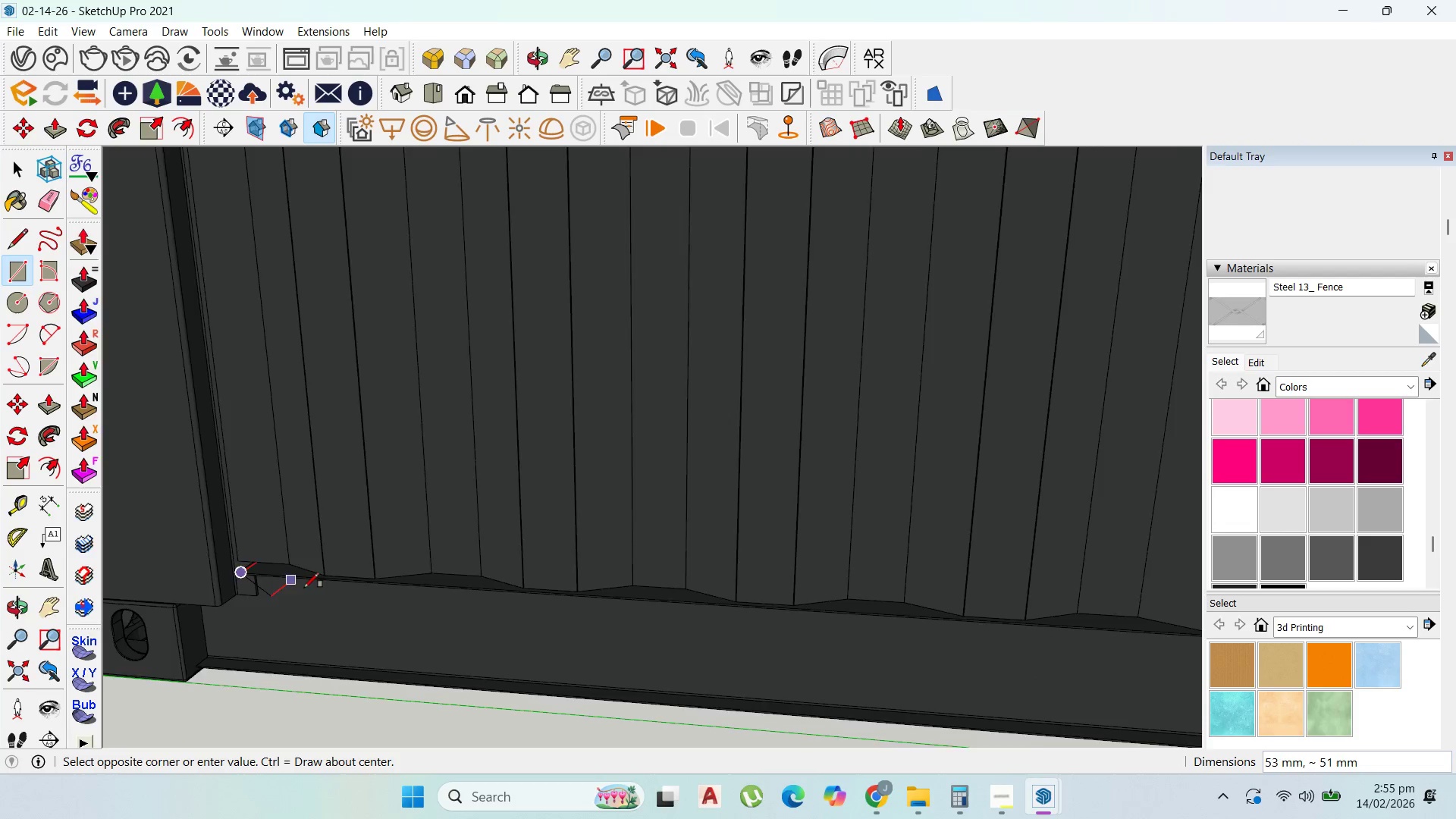 
scroll: coordinate [364, 555], scroll_direction: down, amount: 24.0
 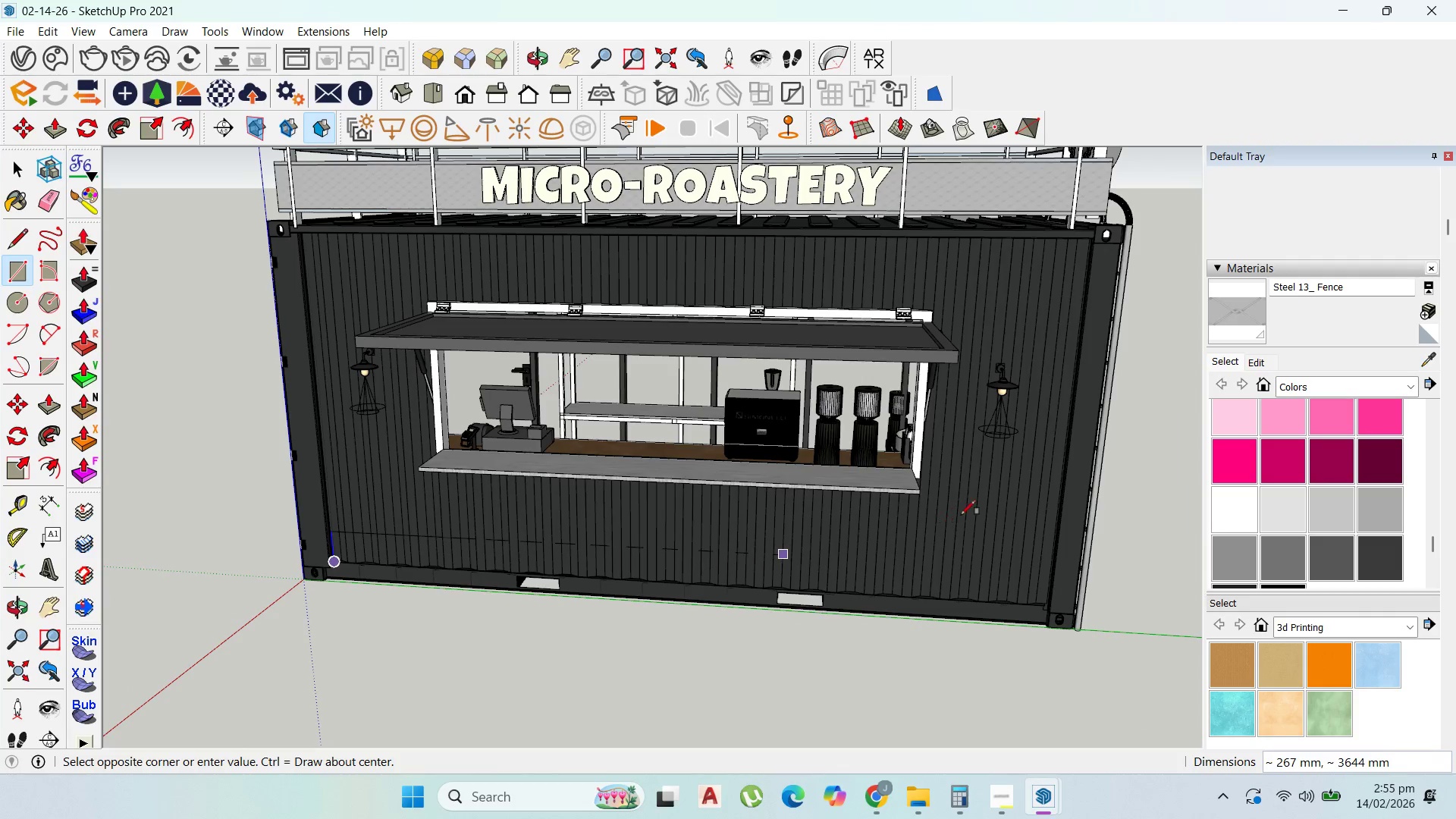 
scroll: coordinate [1087, 483], scroll_direction: up, amount: 23.0
 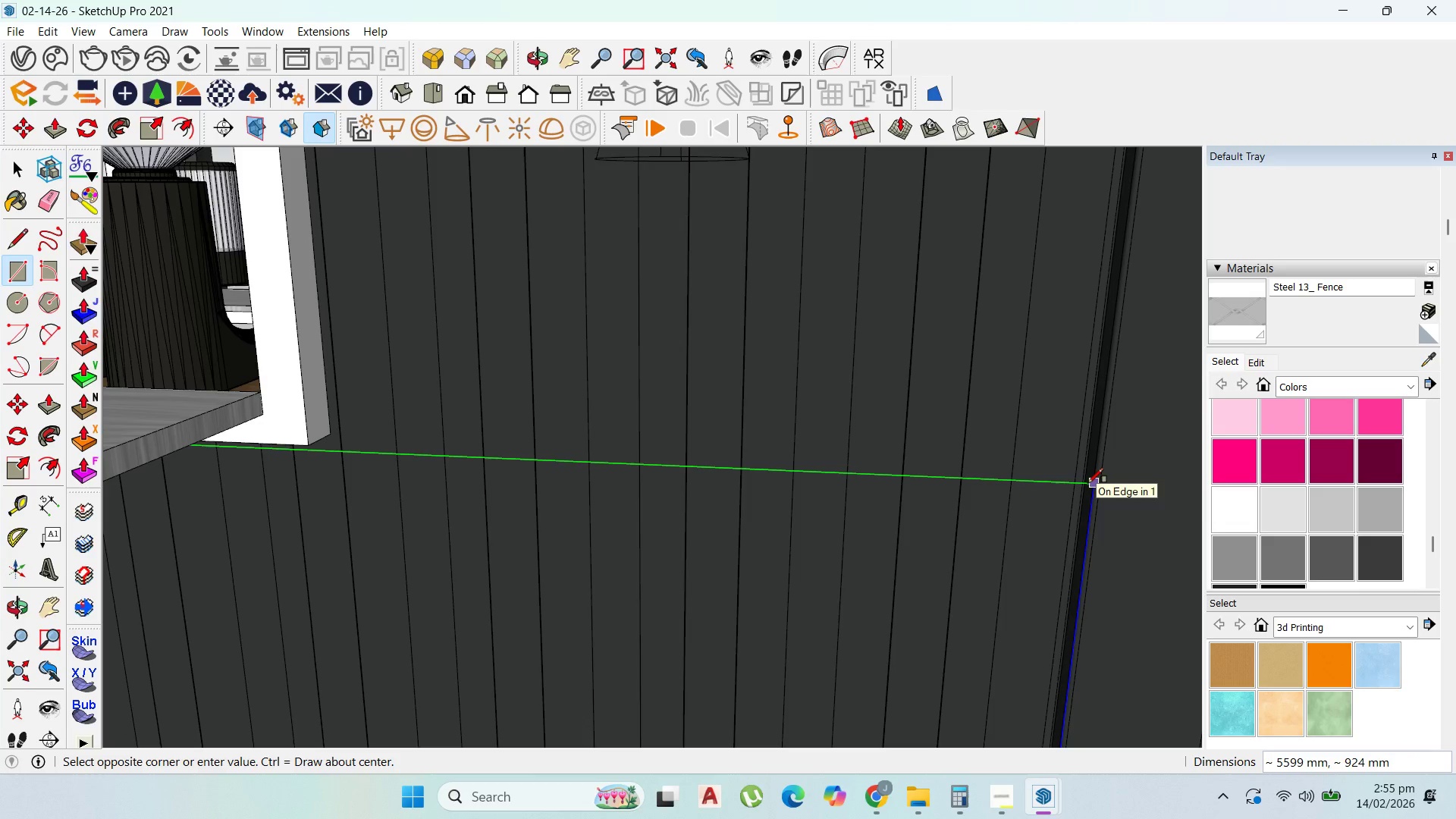 
key(ArrowLeft)
 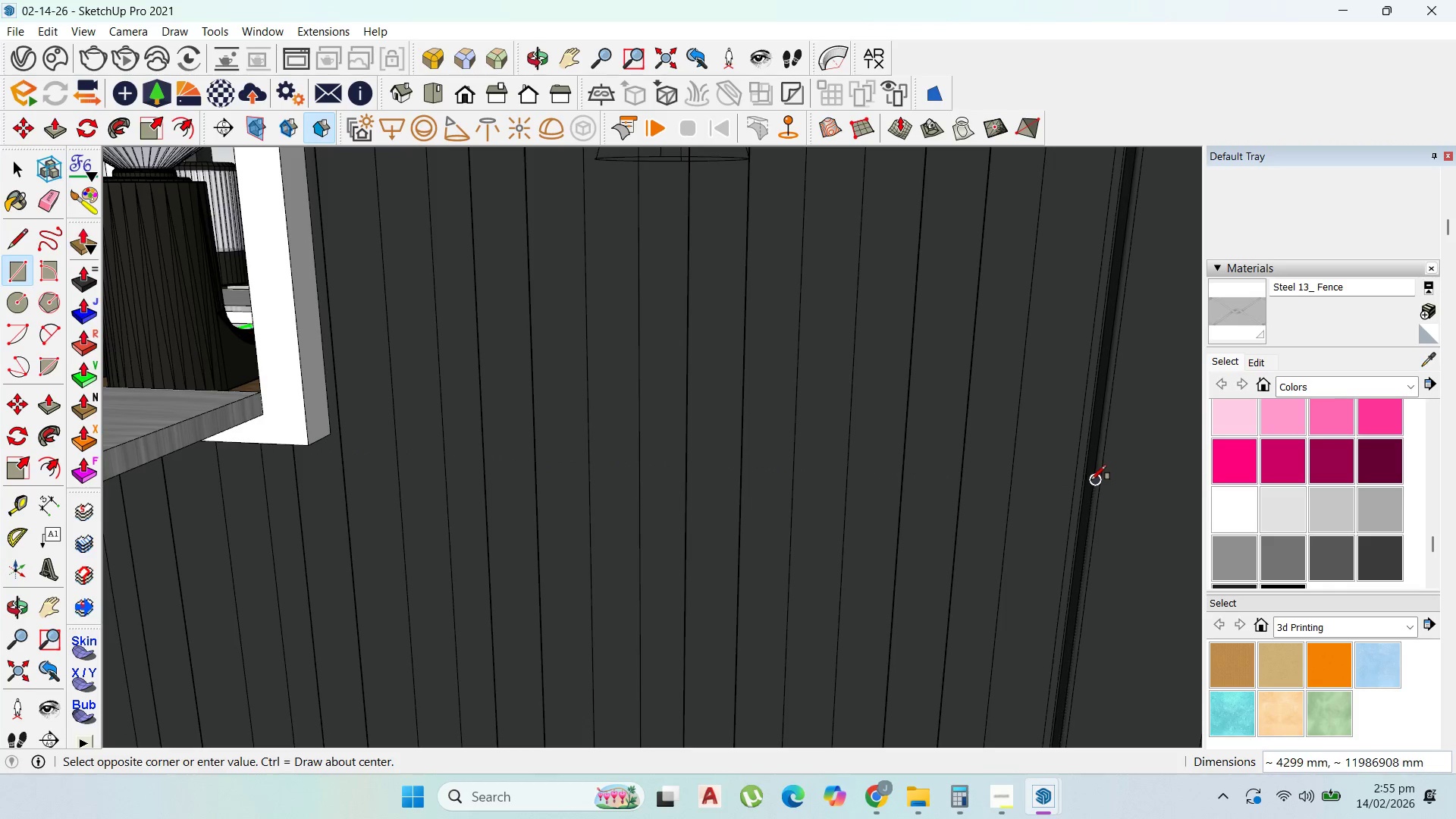 
key(ArrowRight)
 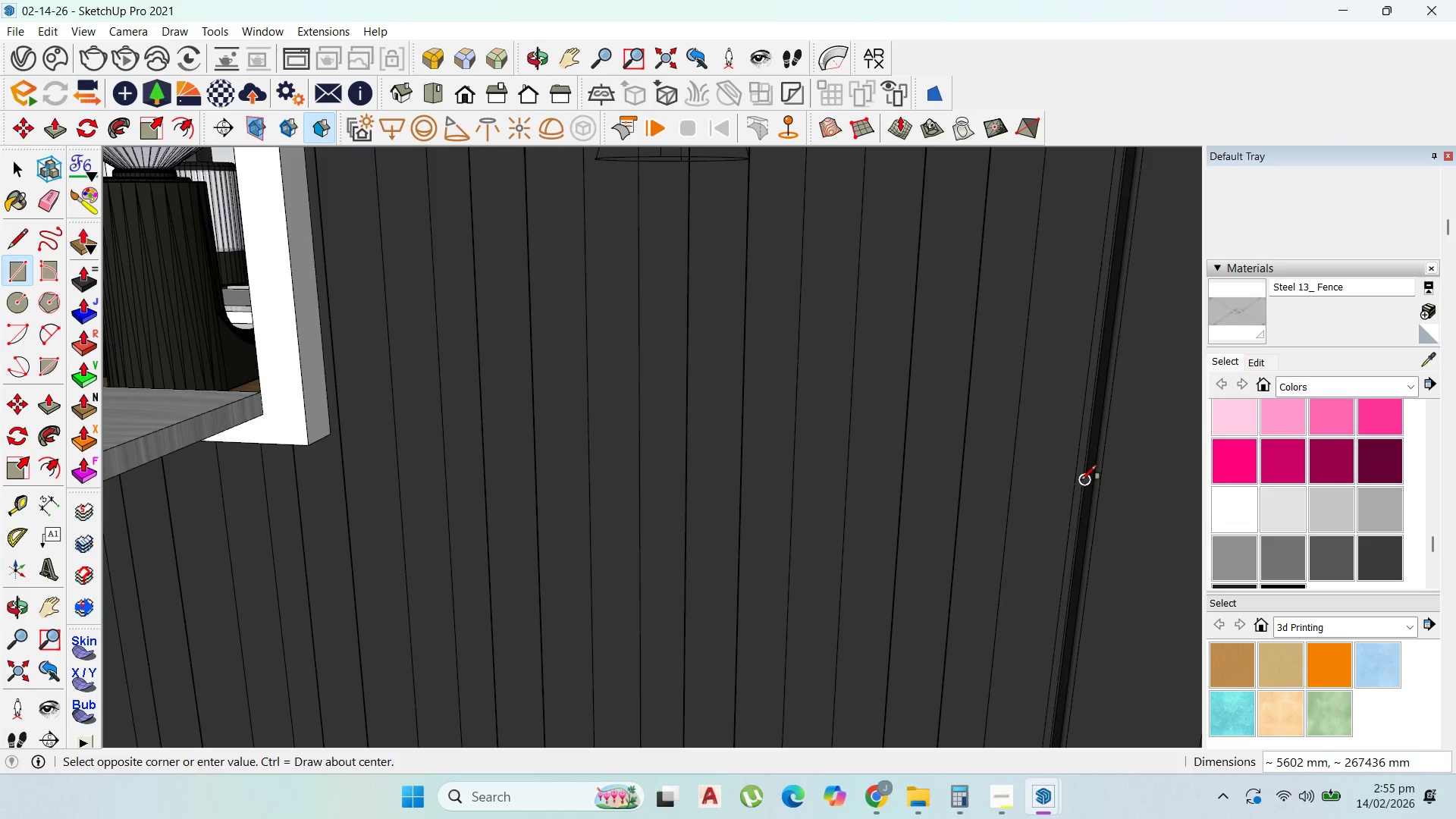 
key(ArrowLeft)
 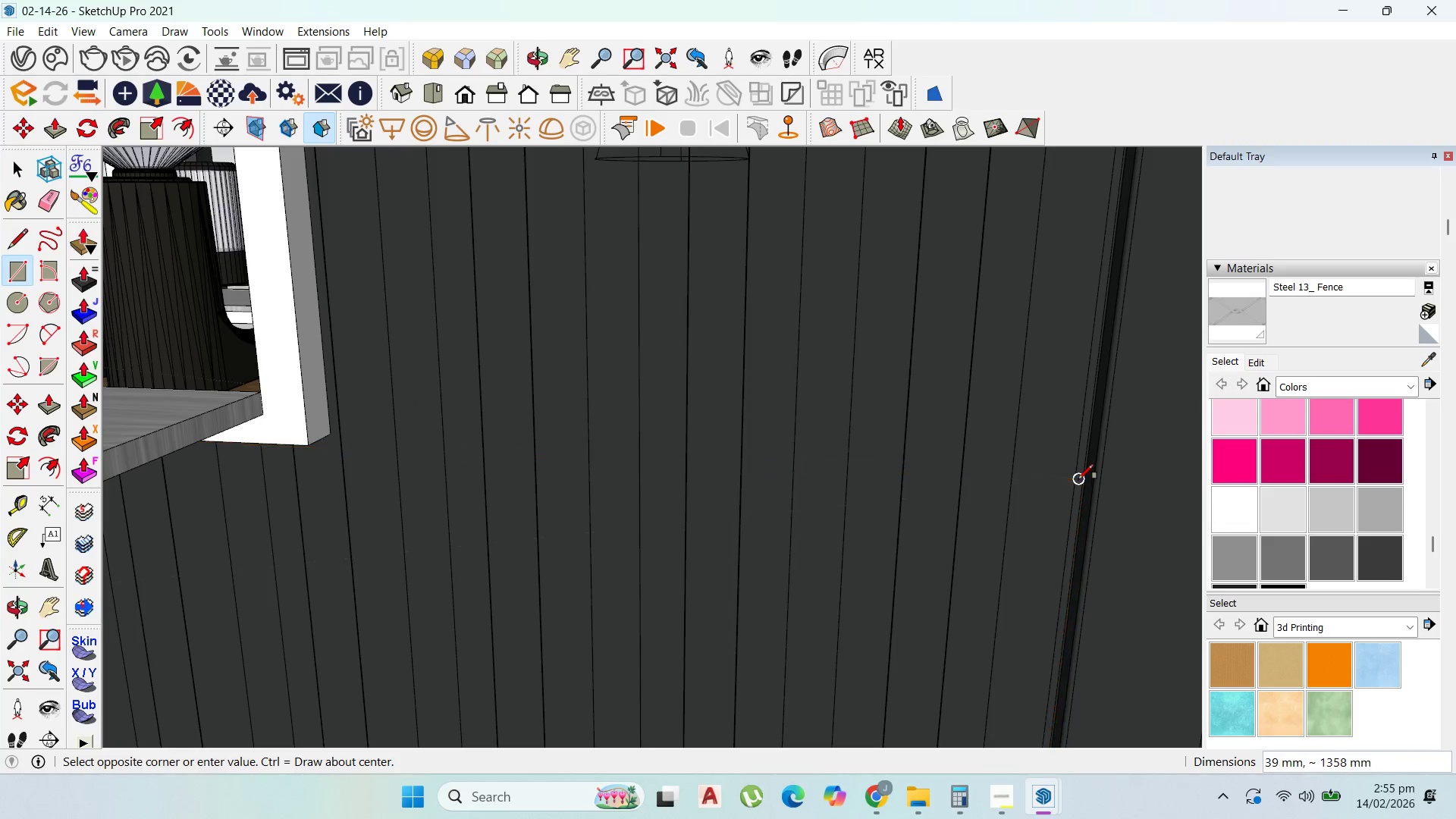 
key(ArrowUp)
 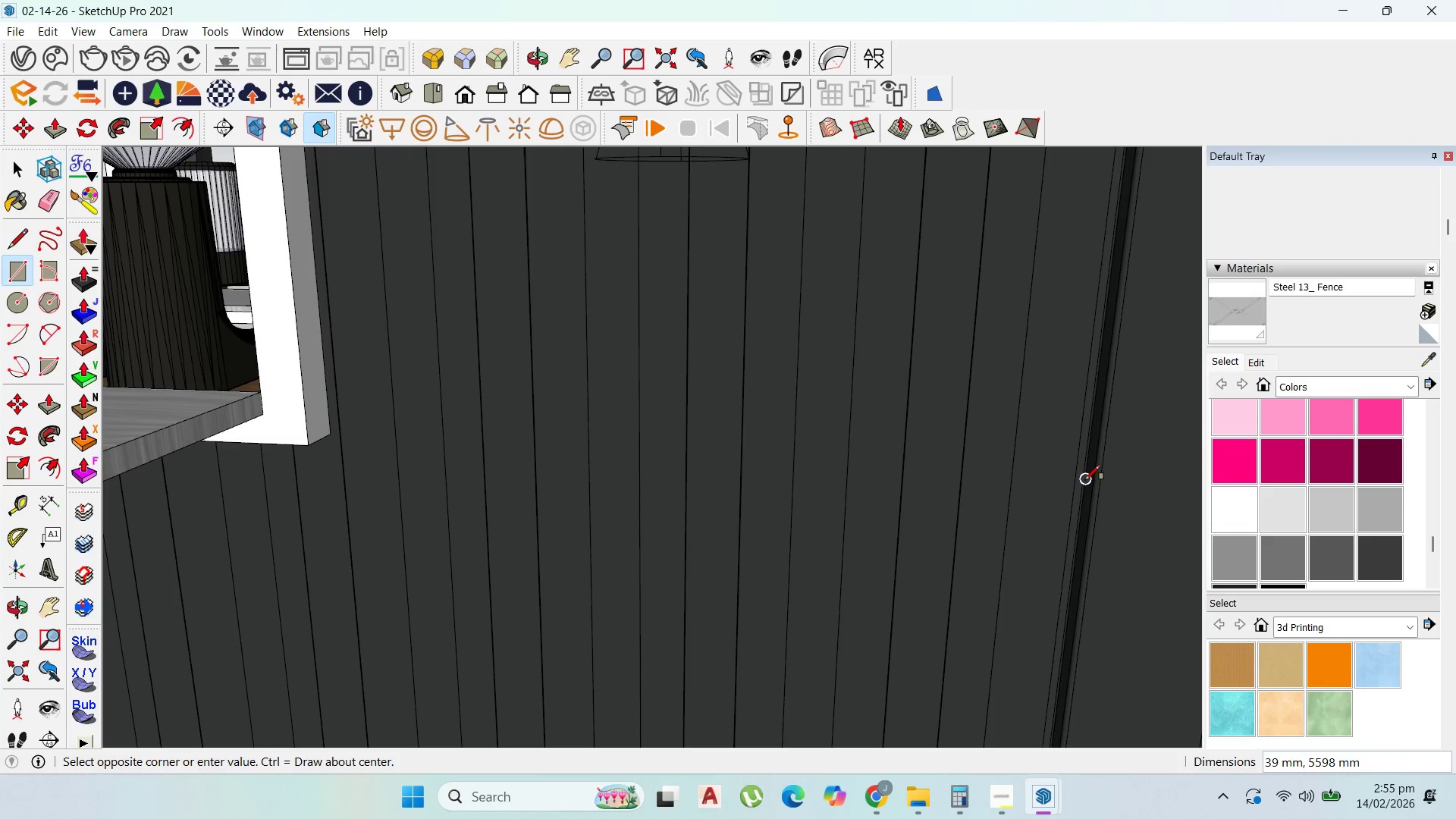 
key(ArrowLeft)
 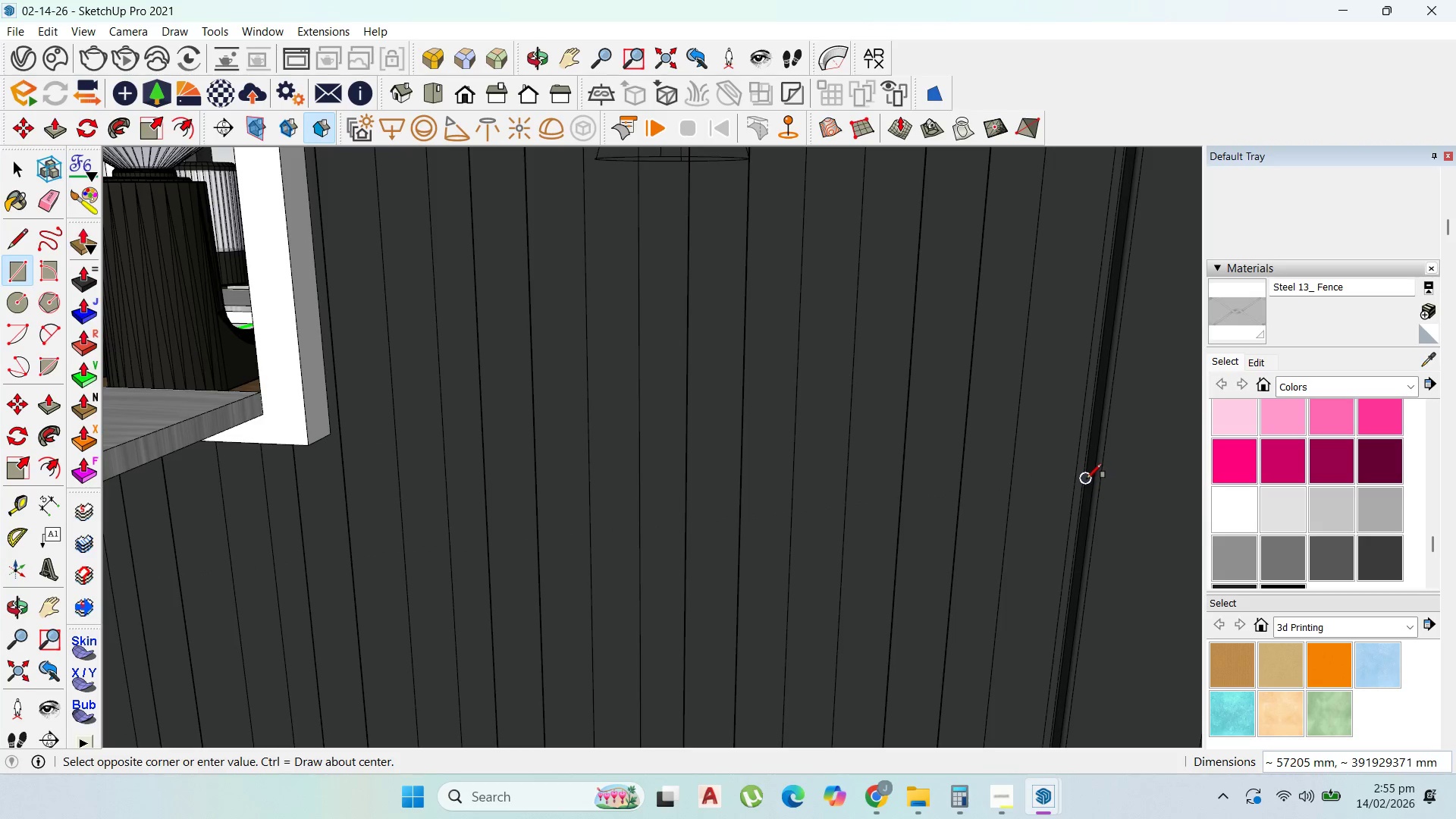 
key(ArrowUp)
 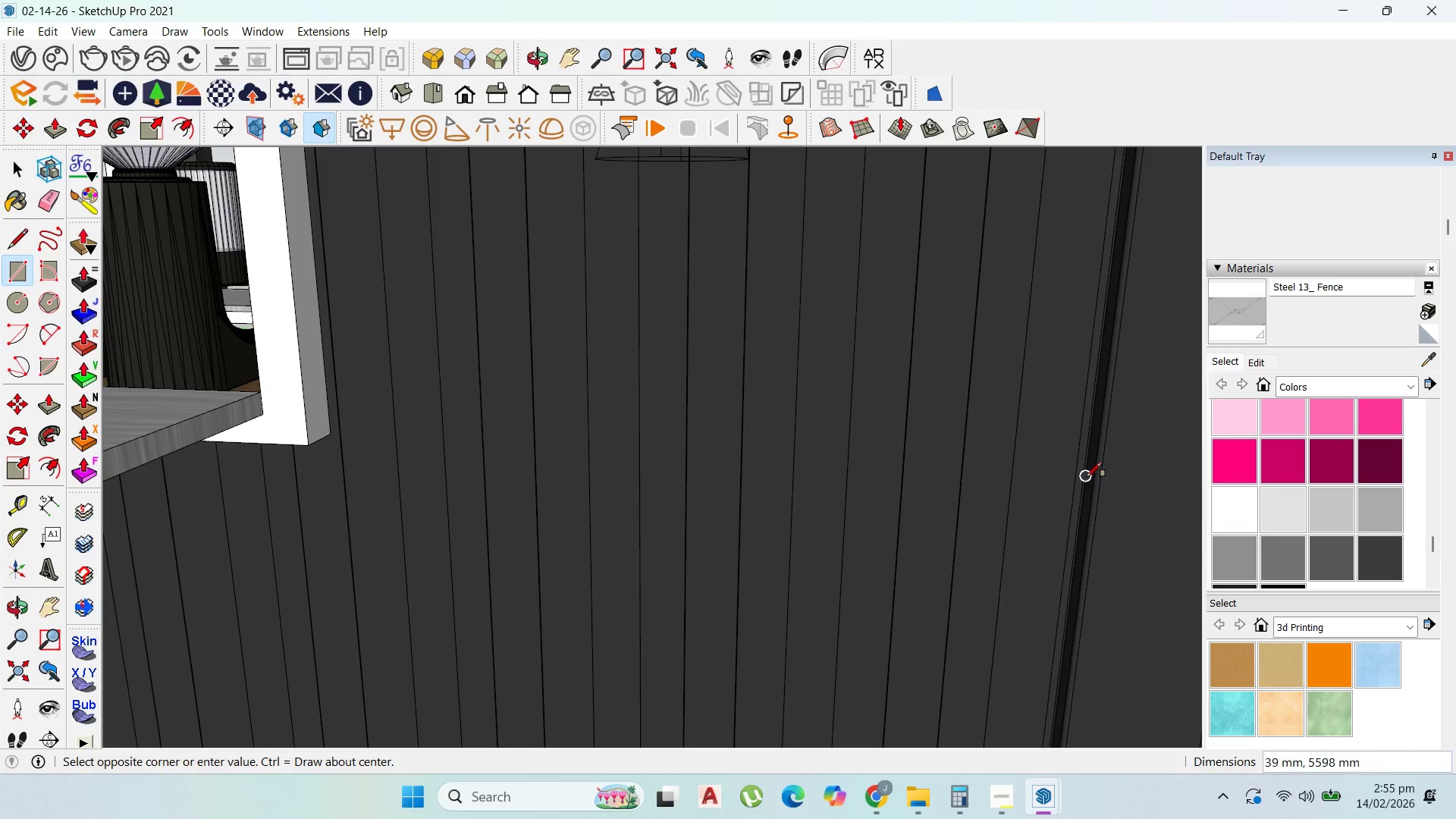 
key(ArrowRight)
 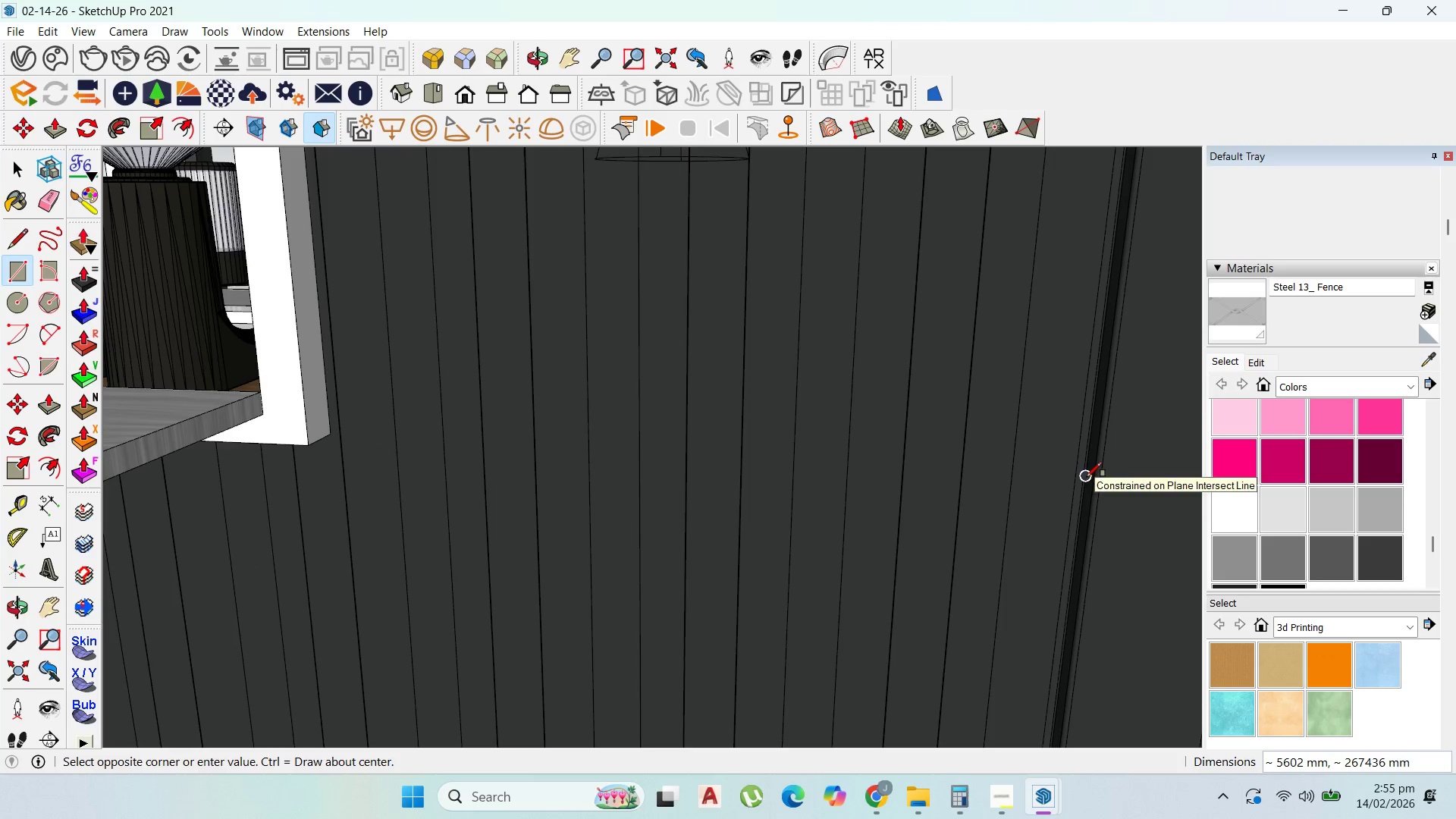 
key(ArrowRight)
 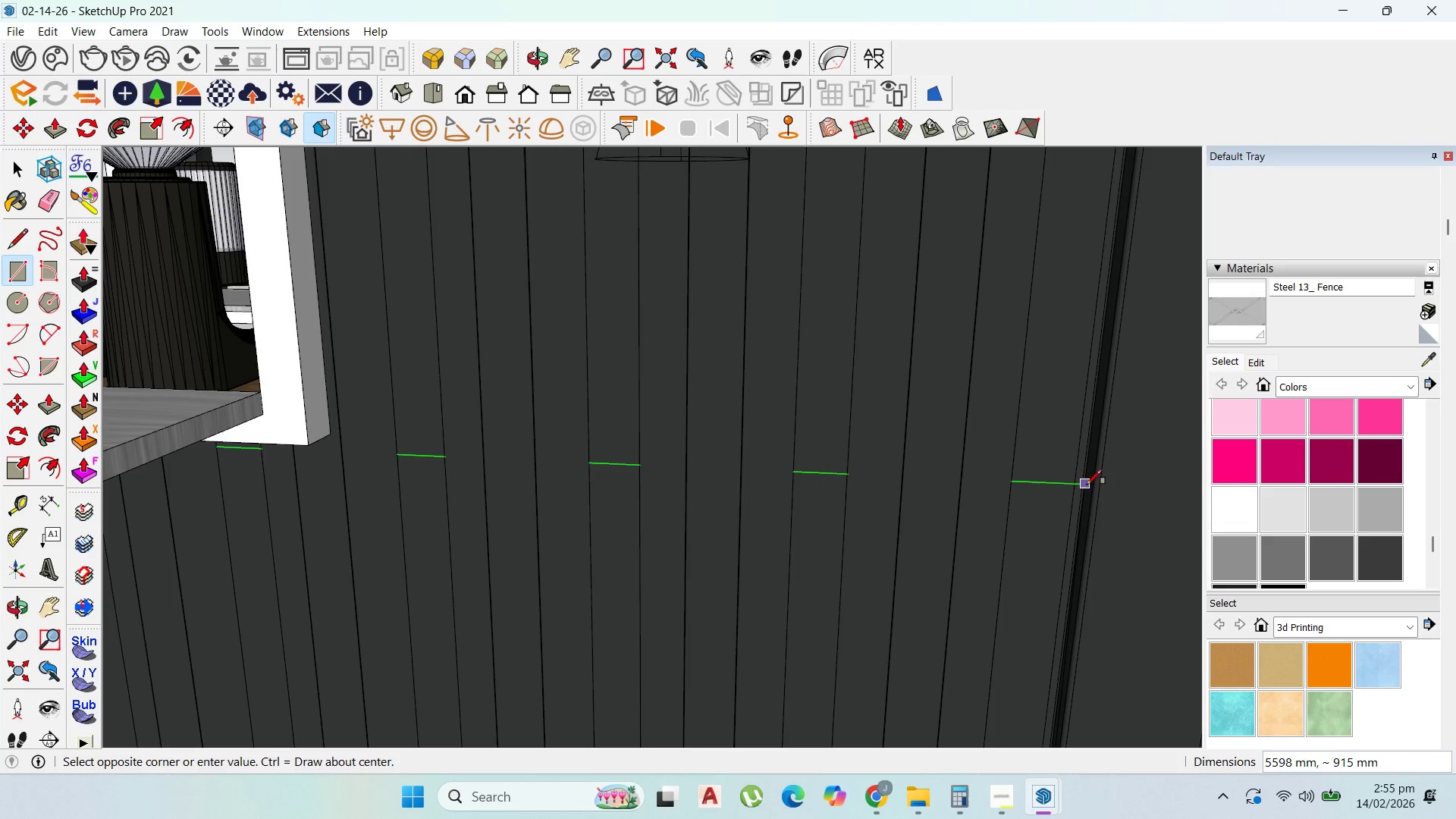 
key(ArrowLeft)
 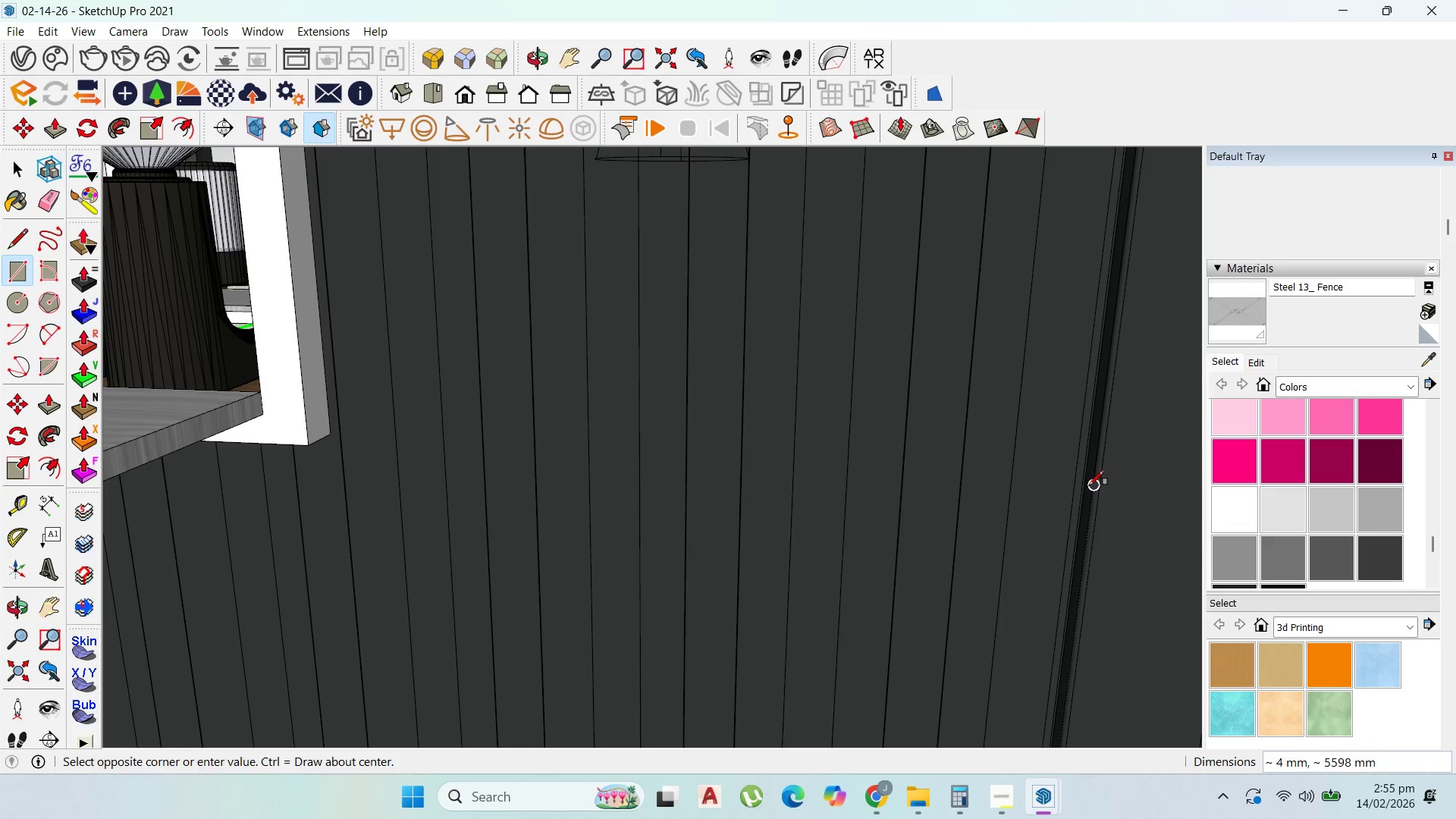 
key(ArrowUp)
 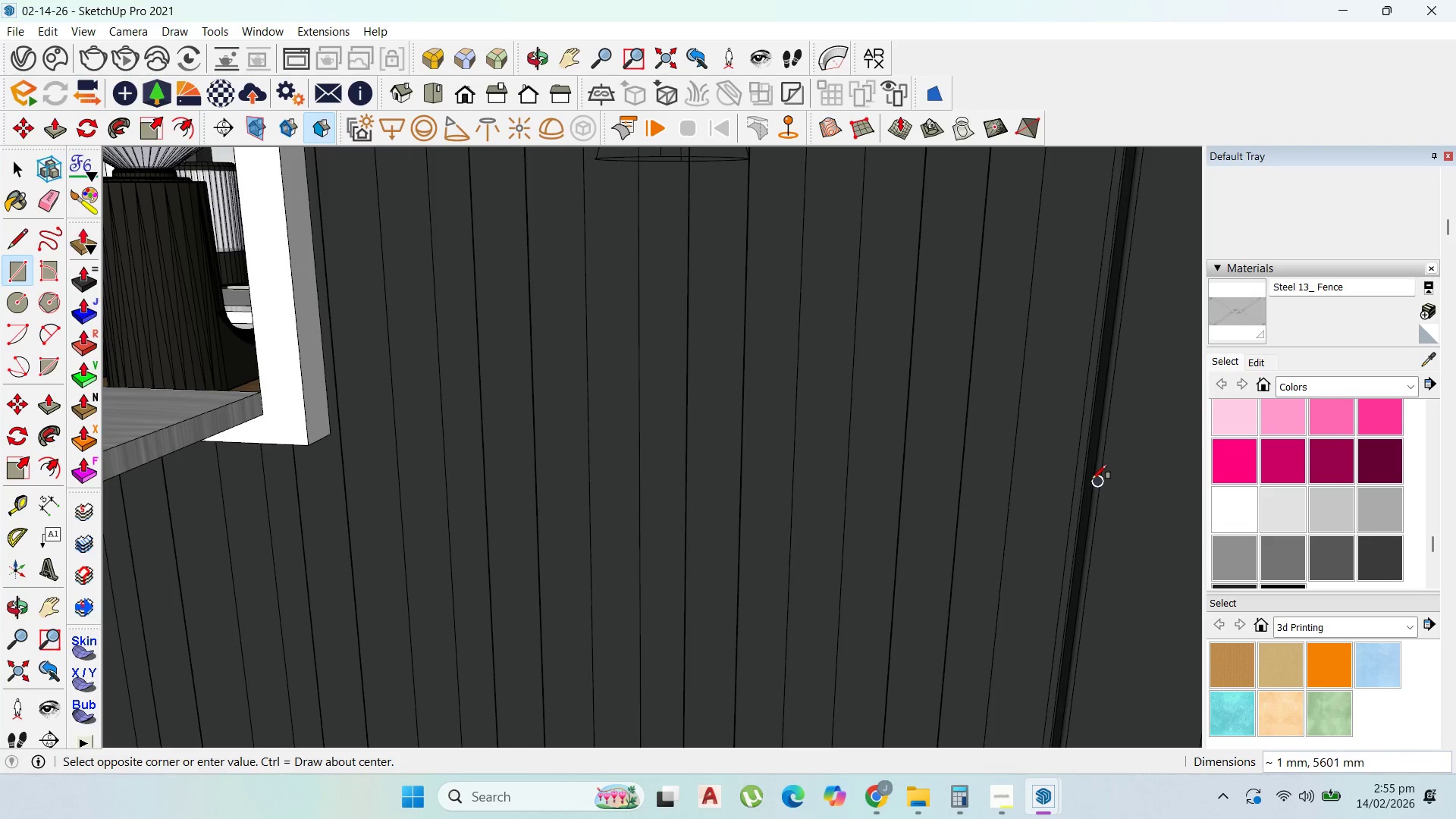 
key(ArrowLeft)
 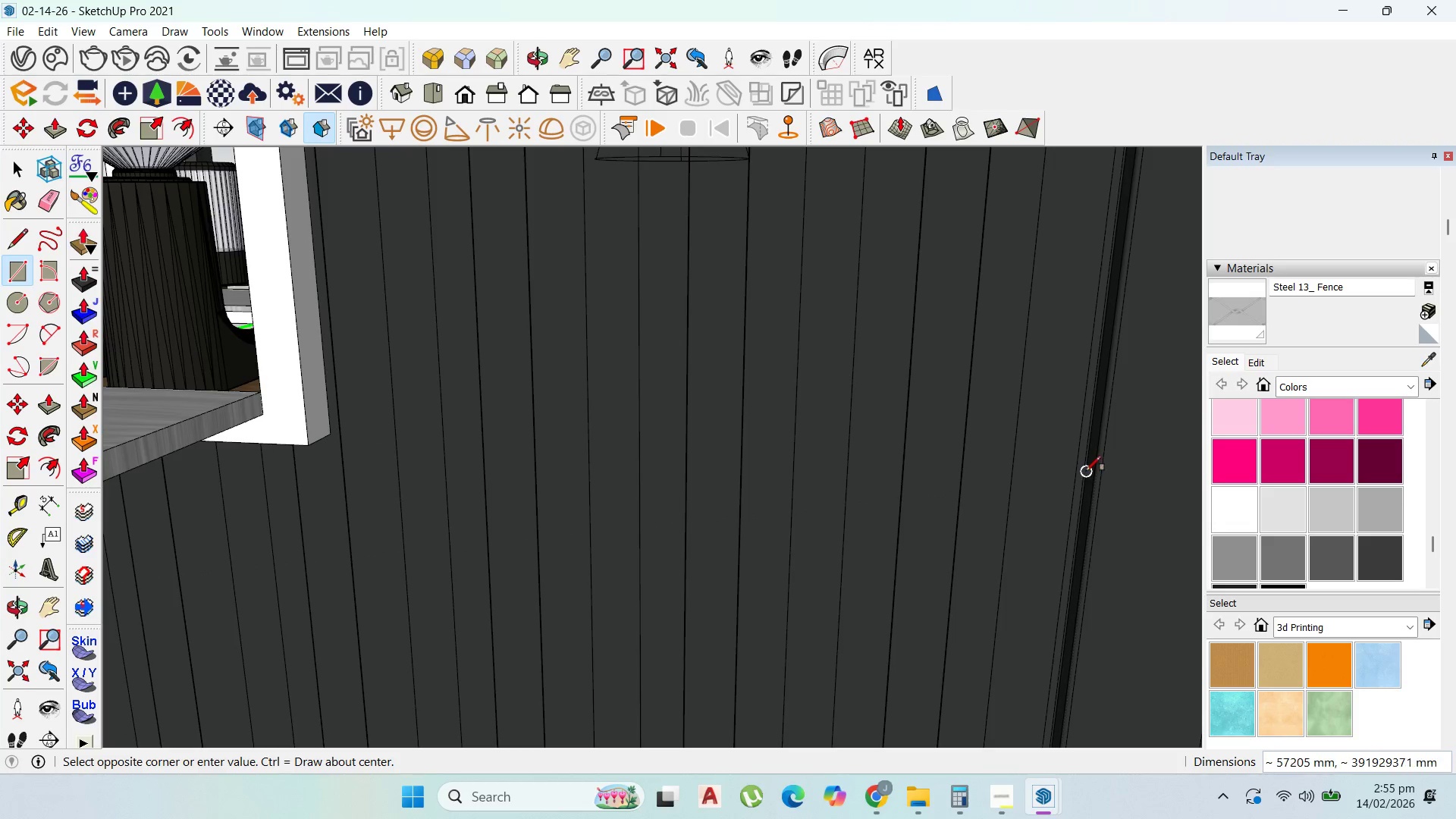 
scroll: coordinate [616, 453], scroll_direction: down, amount: 5.0
 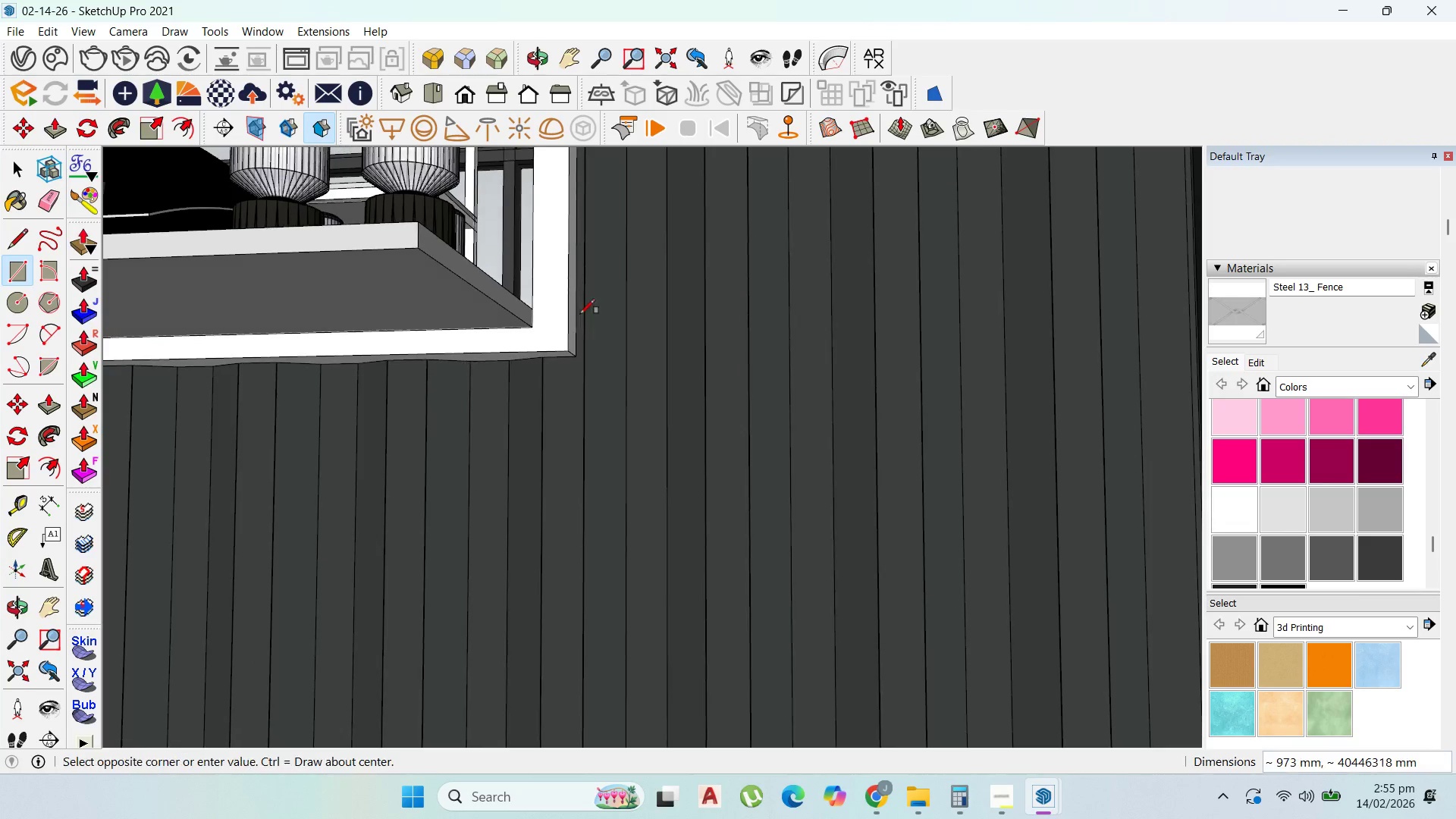 
key(ArrowLeft)
 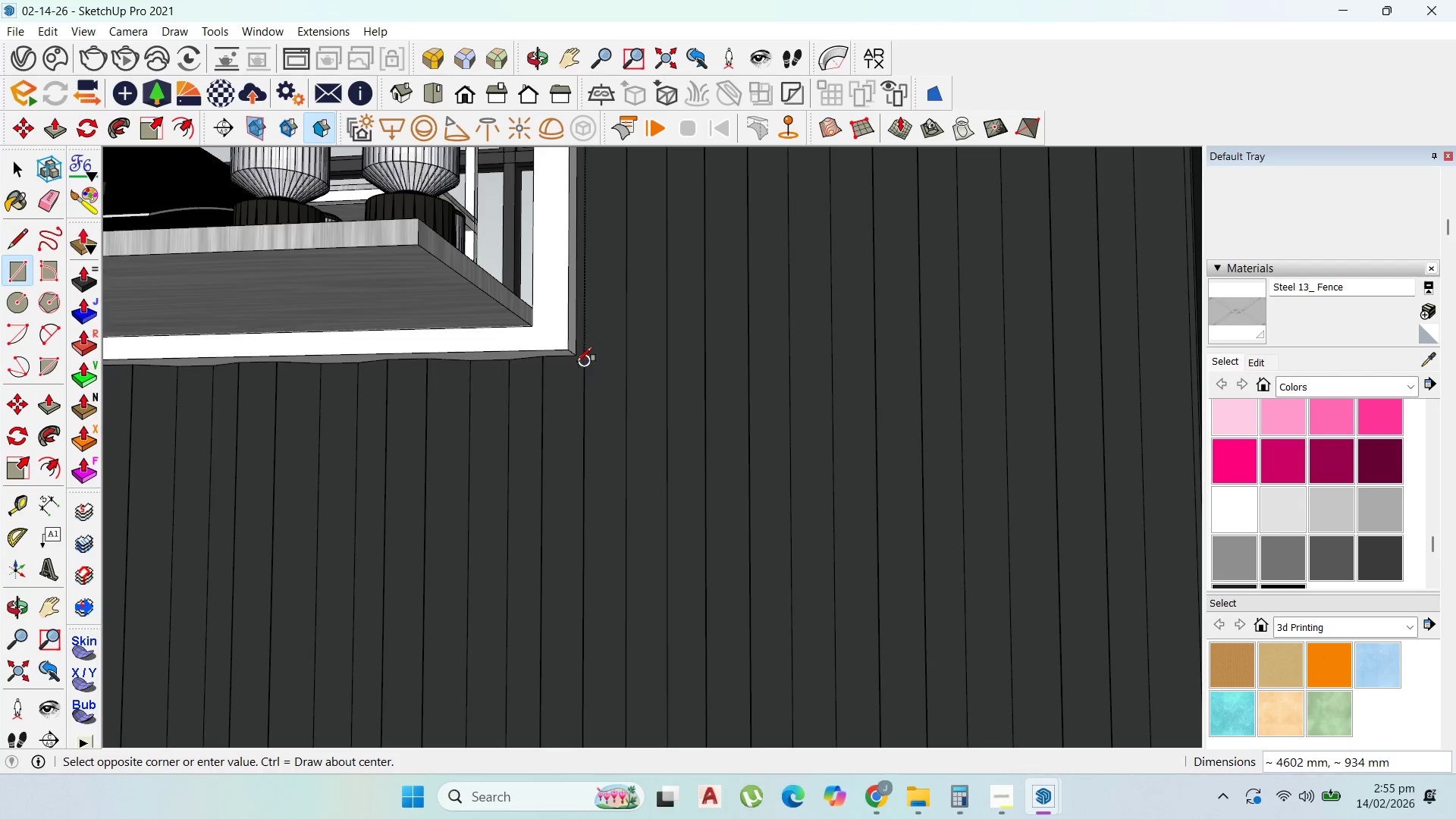 
key(ArrowRight)
 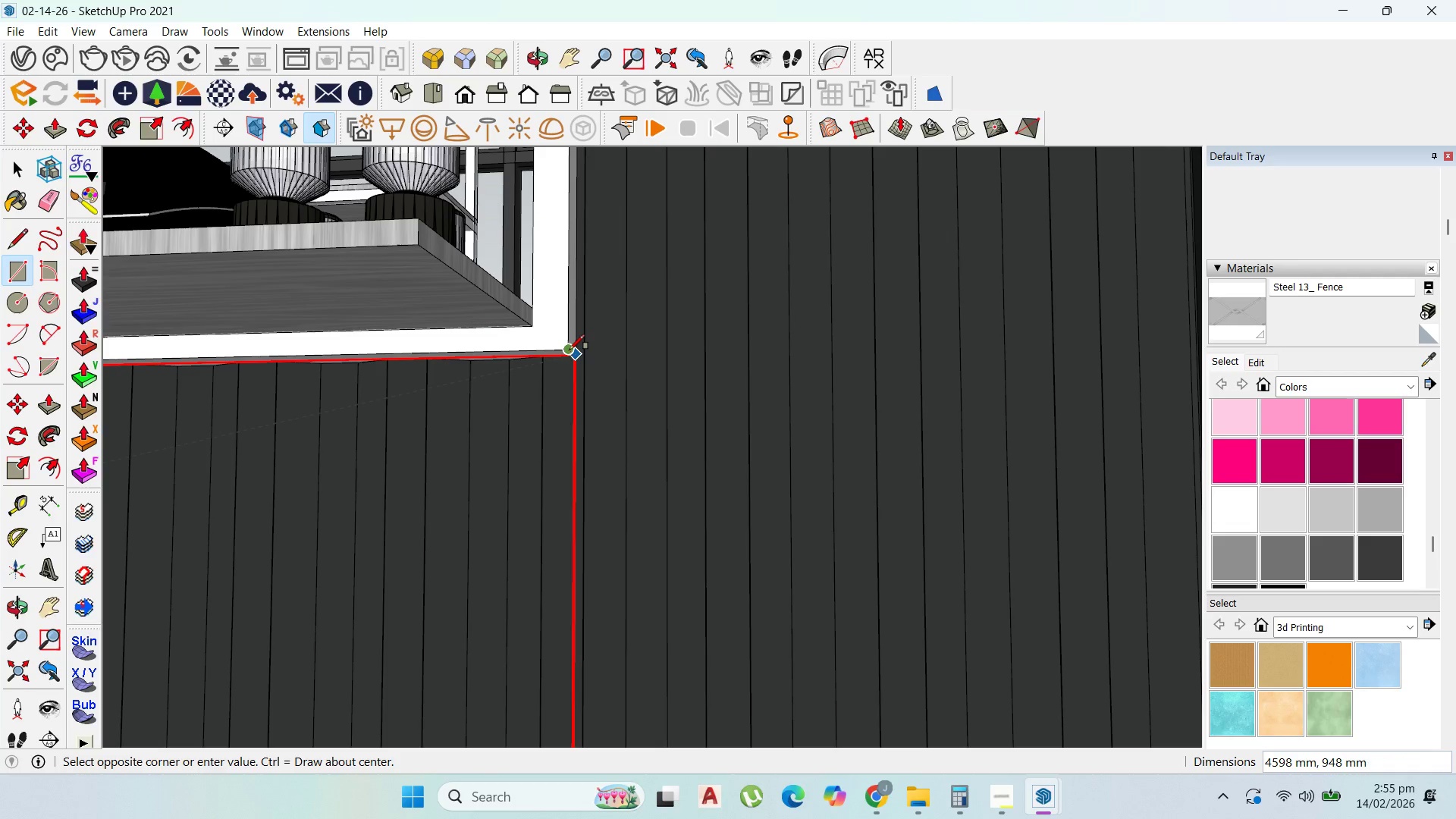 
left_click([570, 350])
 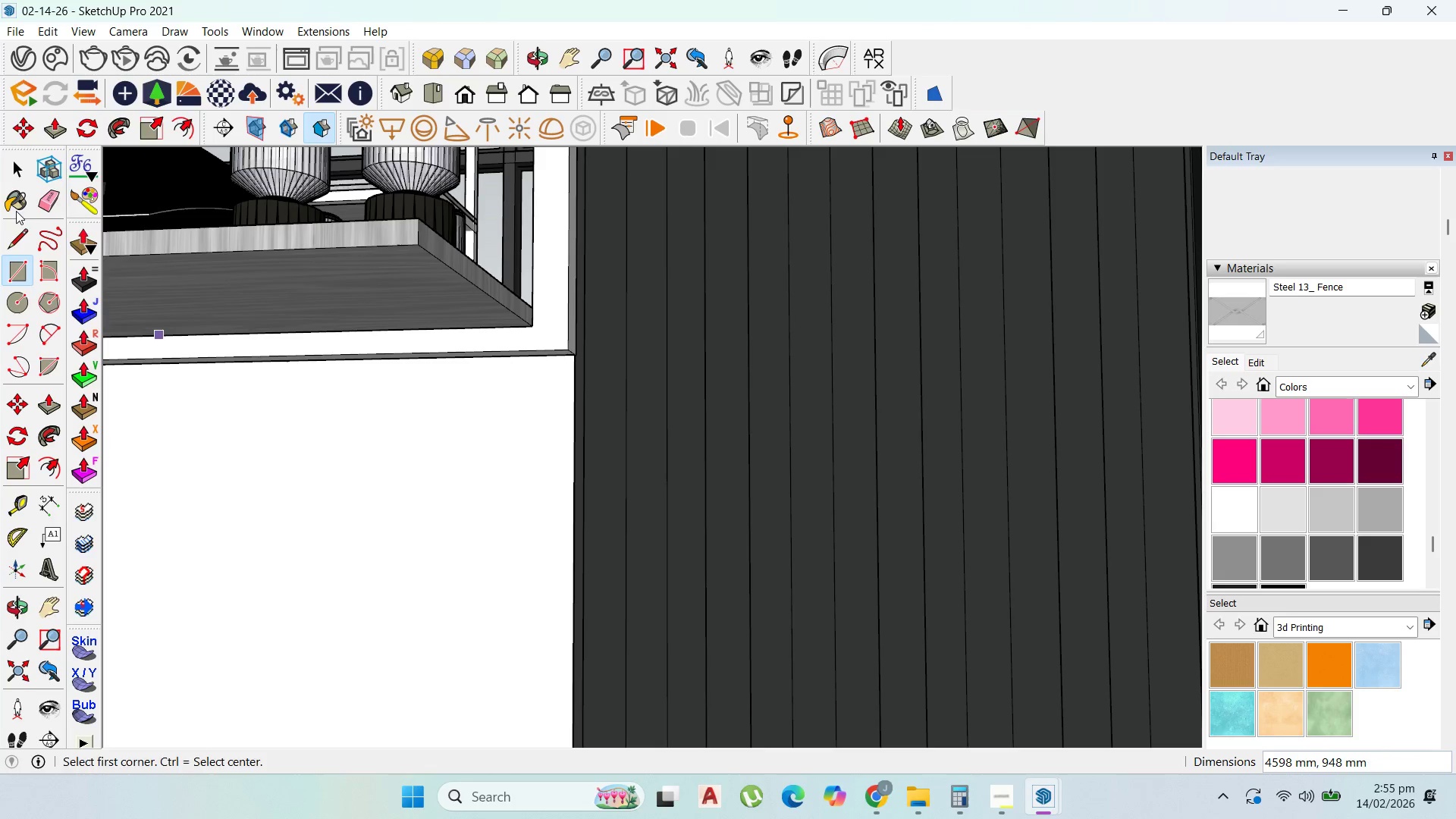 
left_click([20, 161])
 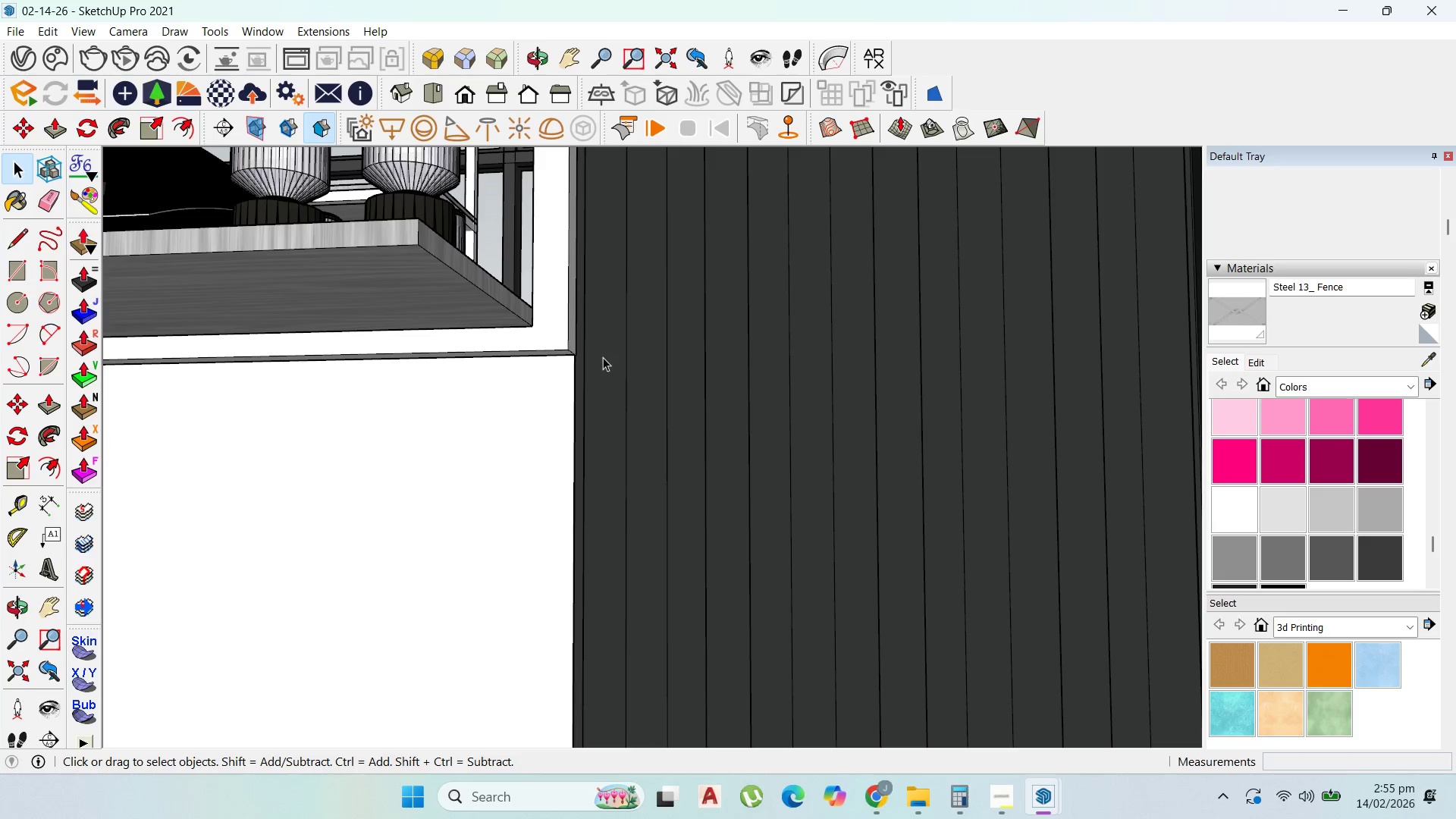 
scroll: coordinate [668, 406], scroll_direction: down, amount: 11.0
 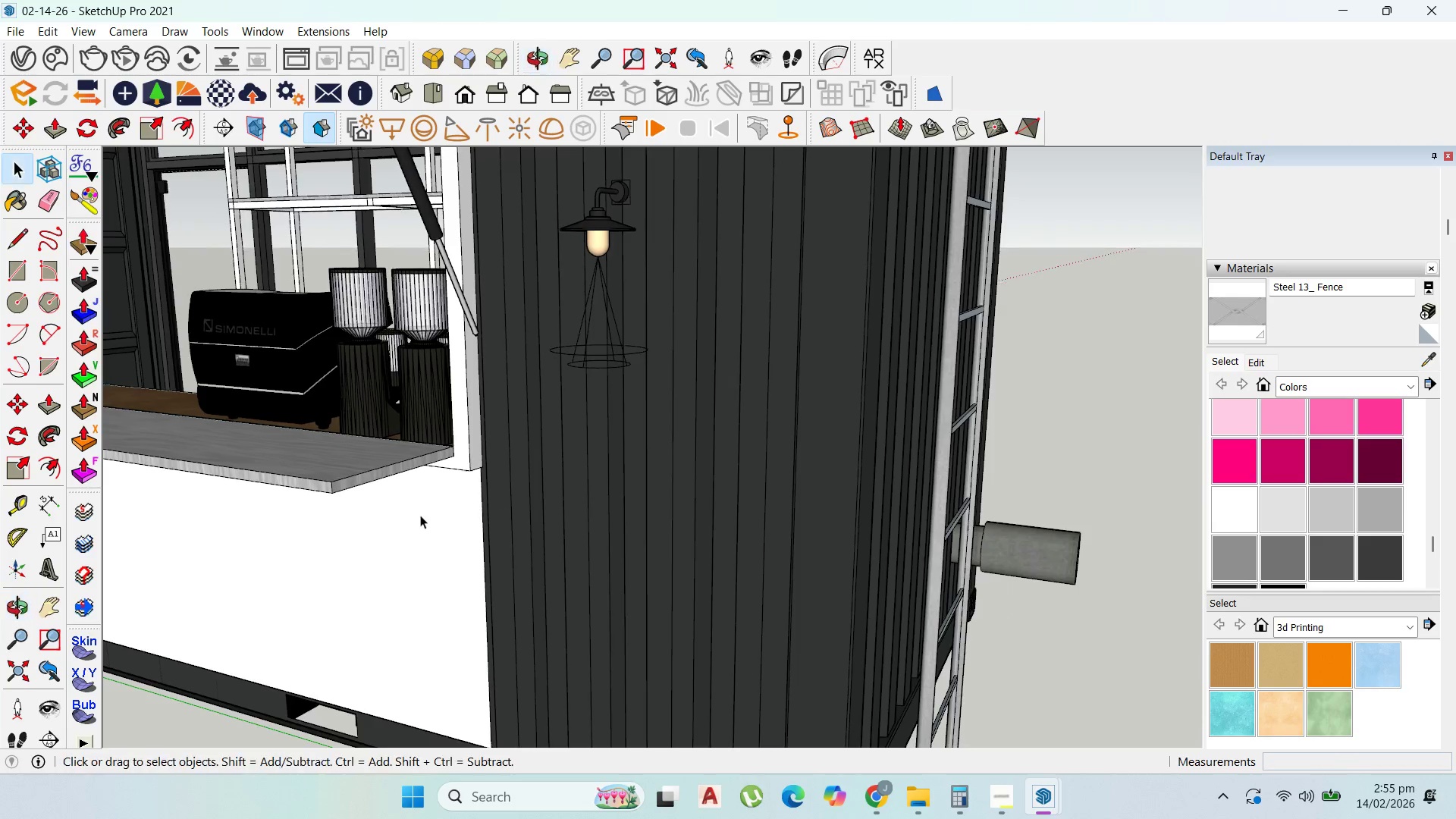 
double_click([419, 514])
 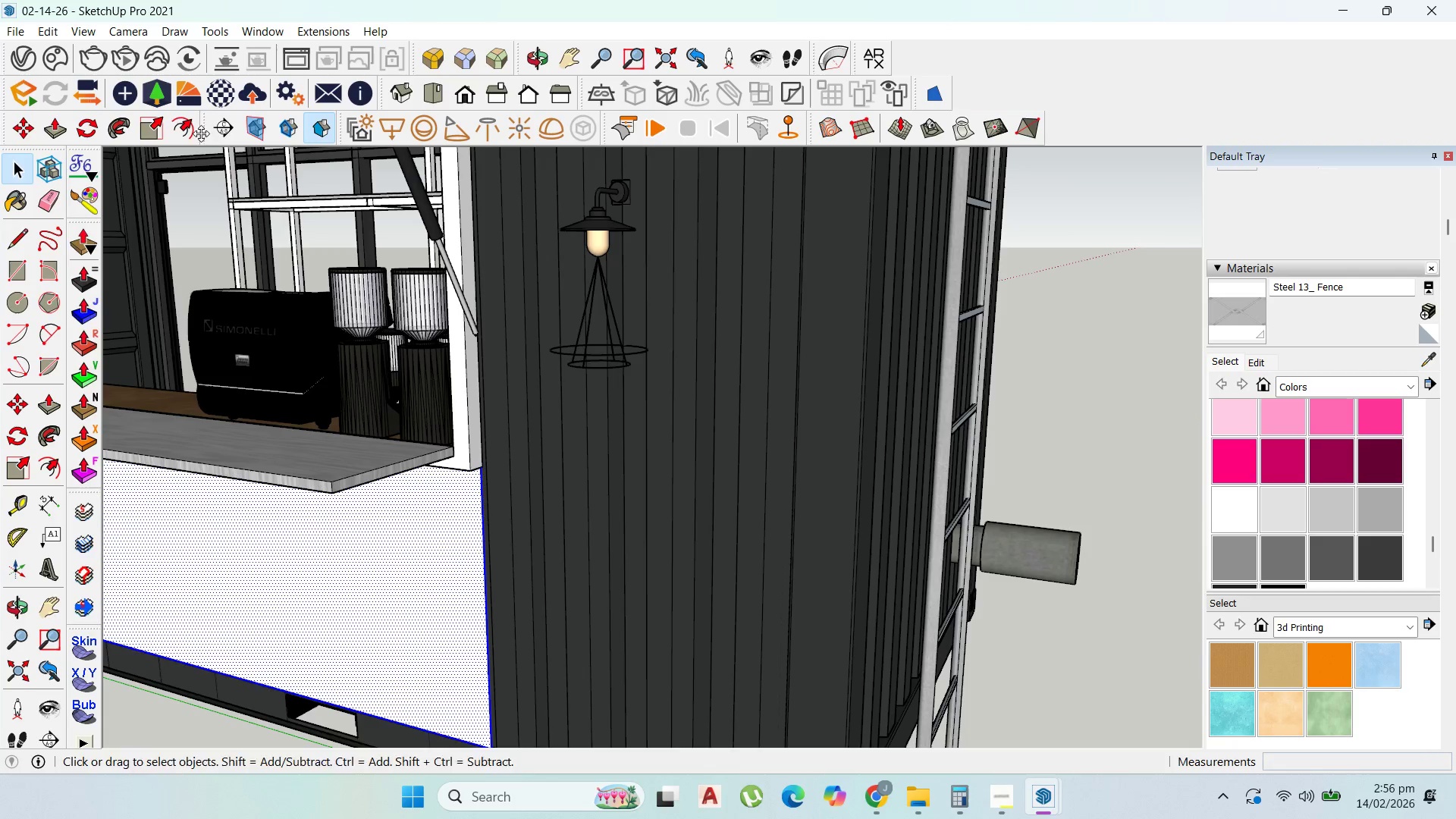 
left_click([149, 123])
 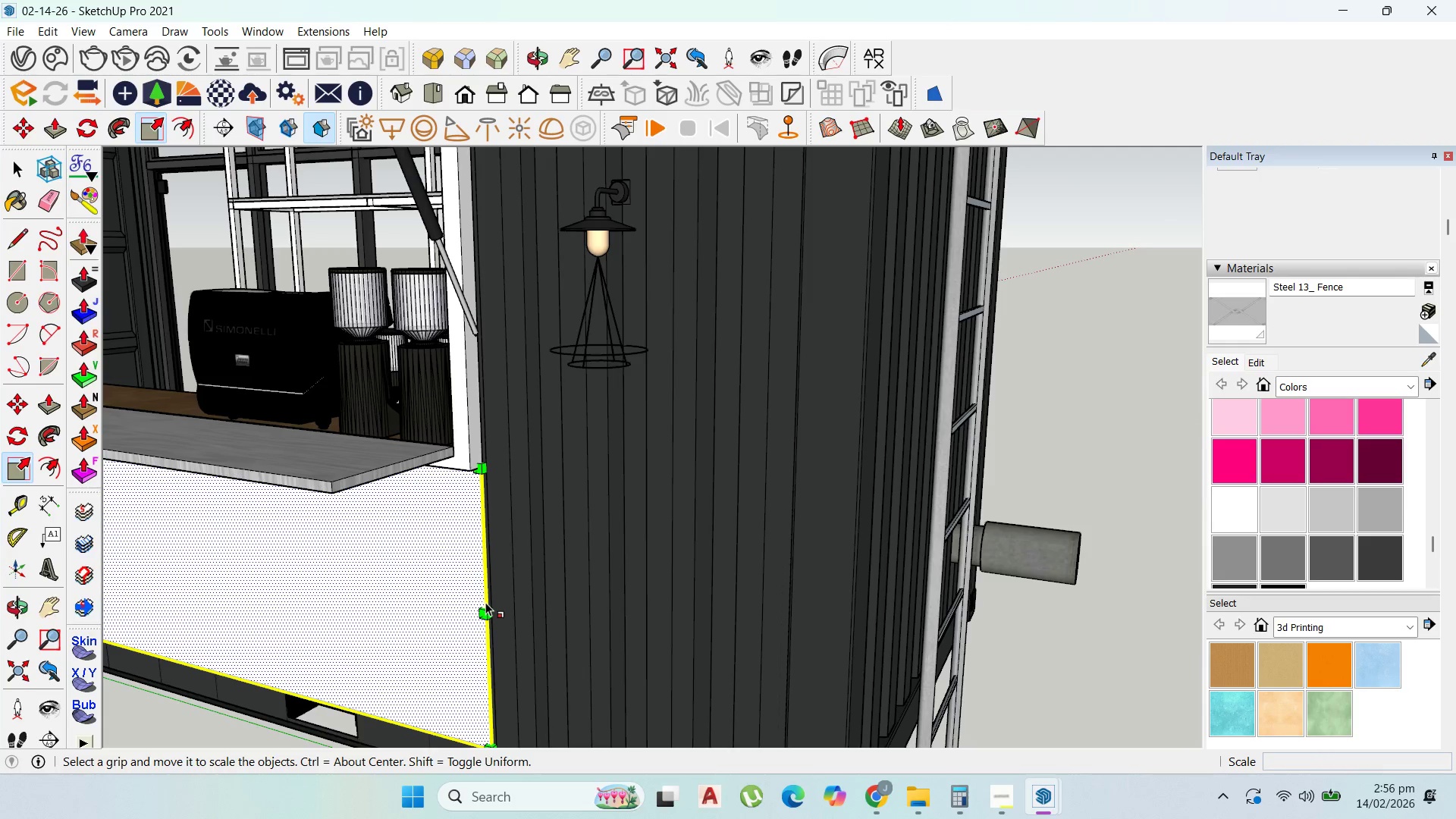 
left_click([483, 610])
 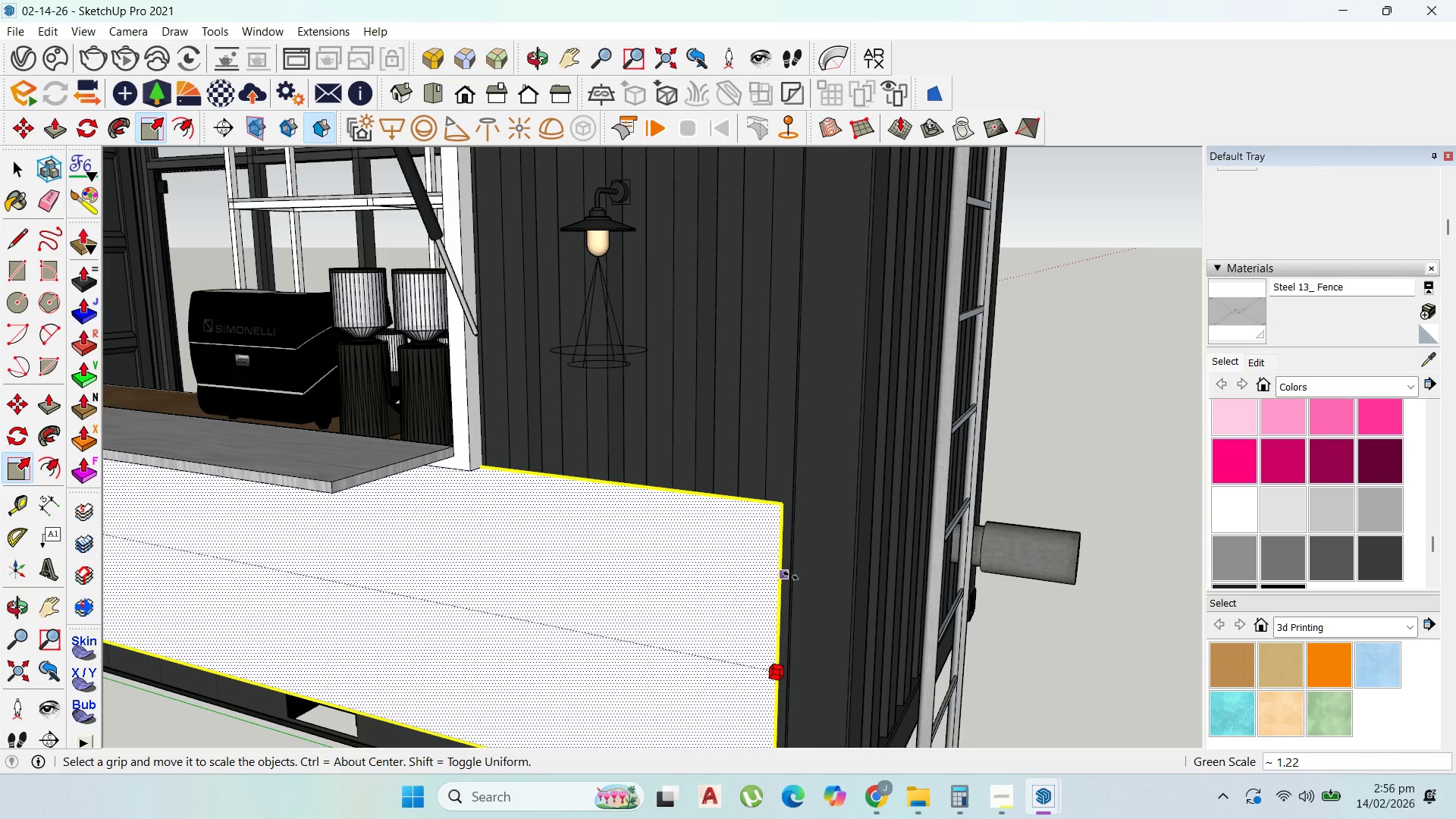 
left_click([792, 576])
 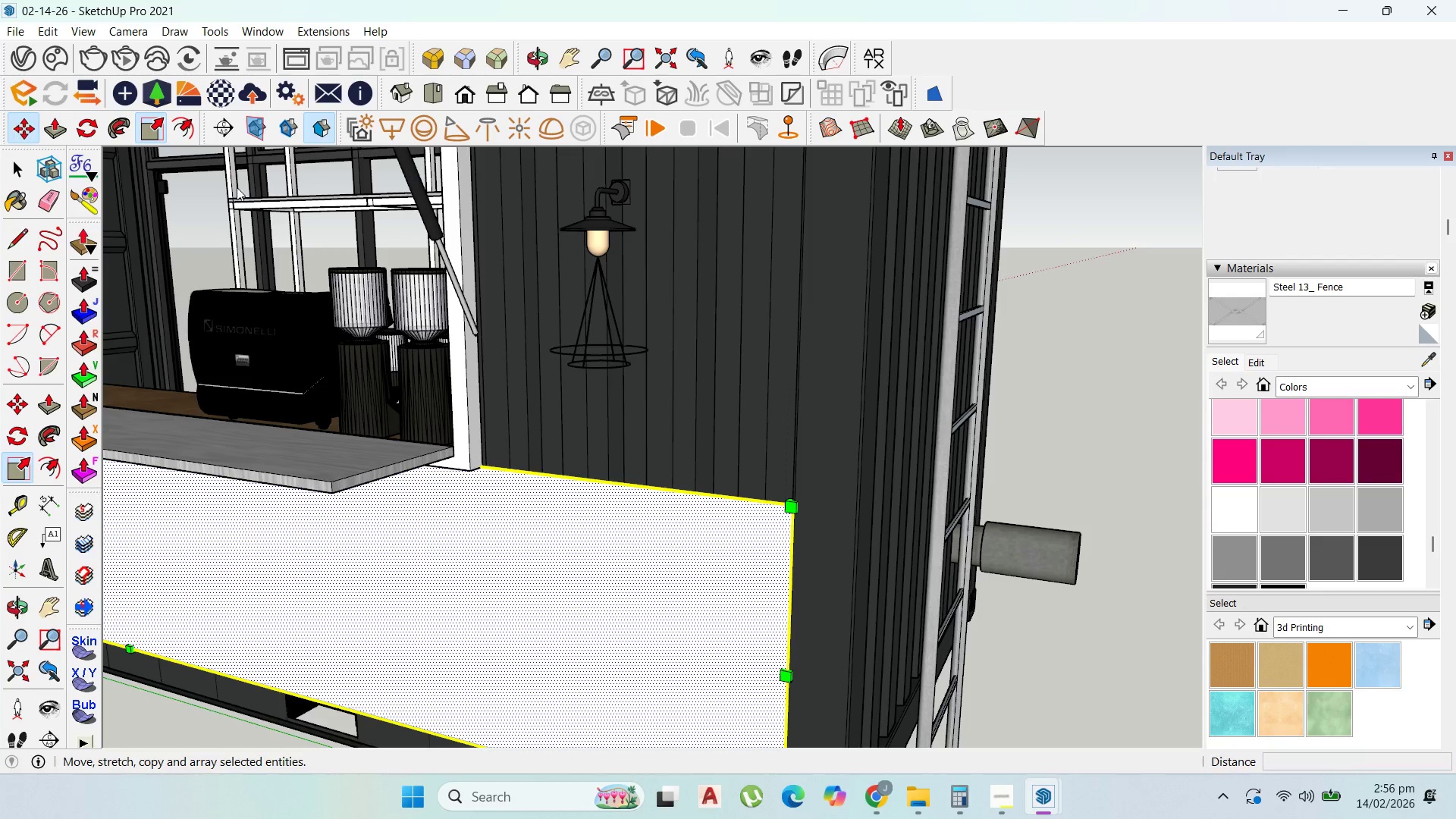 
scroll: coordinate [847, 450], scroll_direction: down, amount: 7.0
 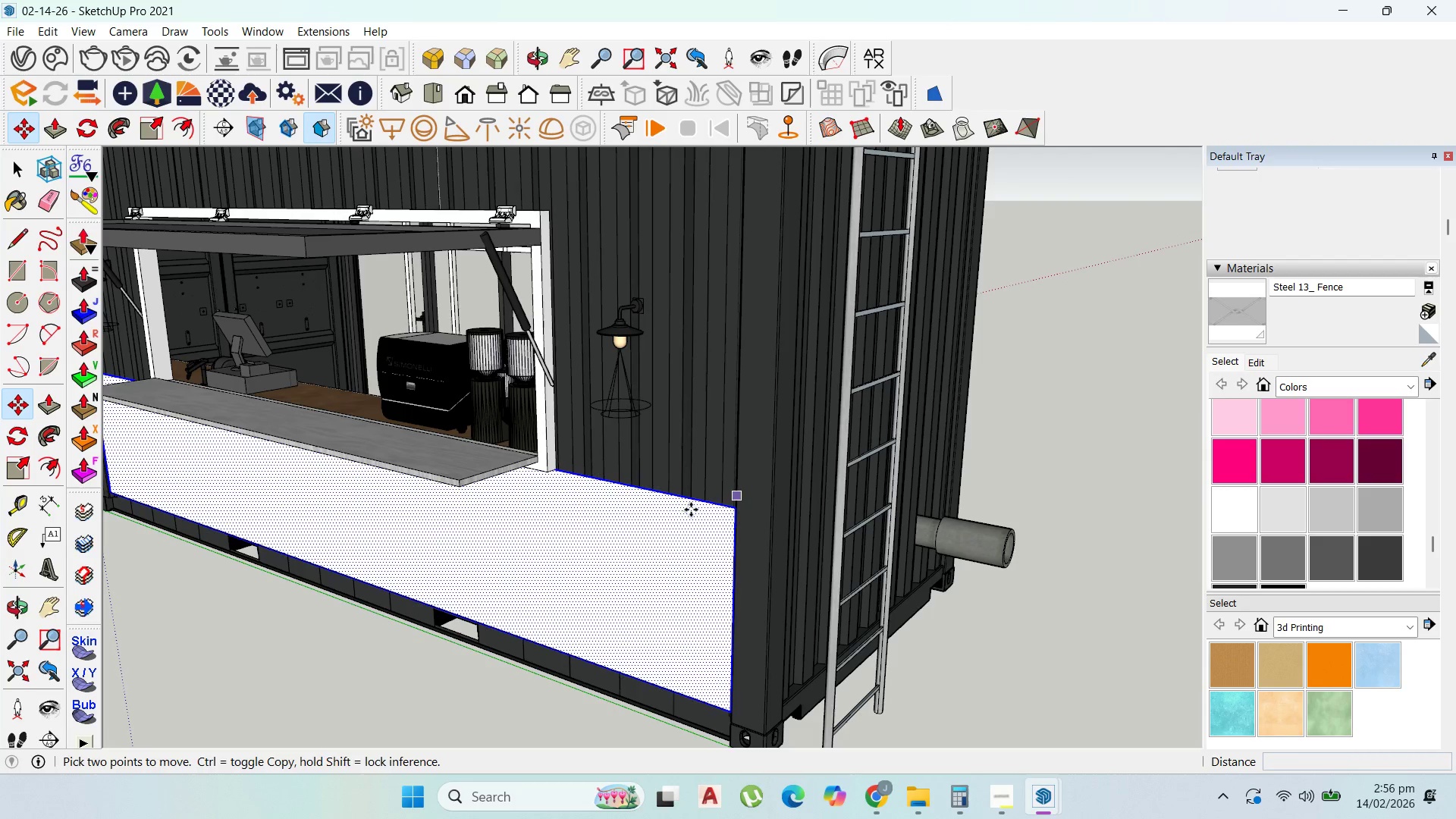 
left_click([692, 504])
 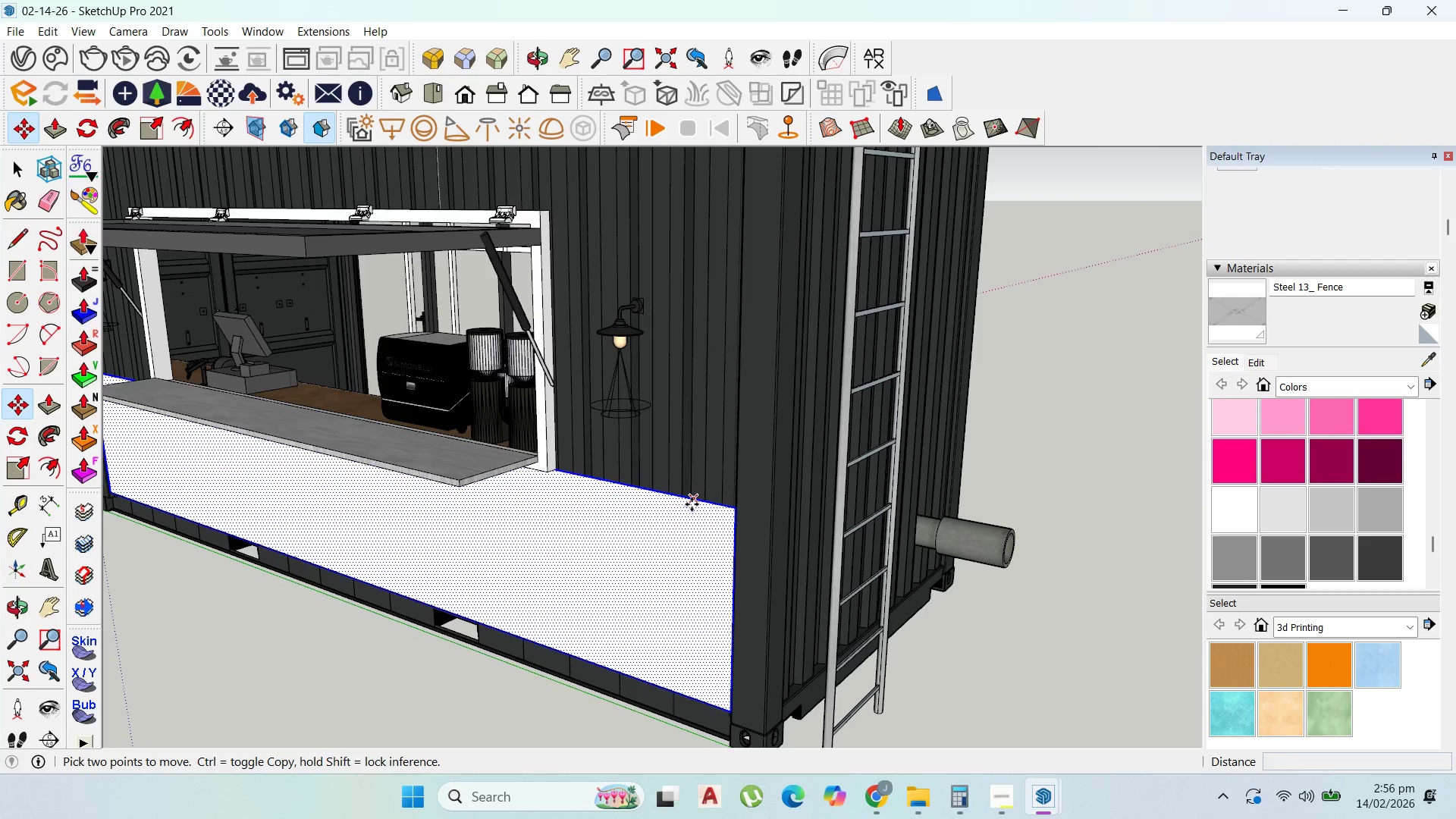 
key(Control+ControlLeft)
 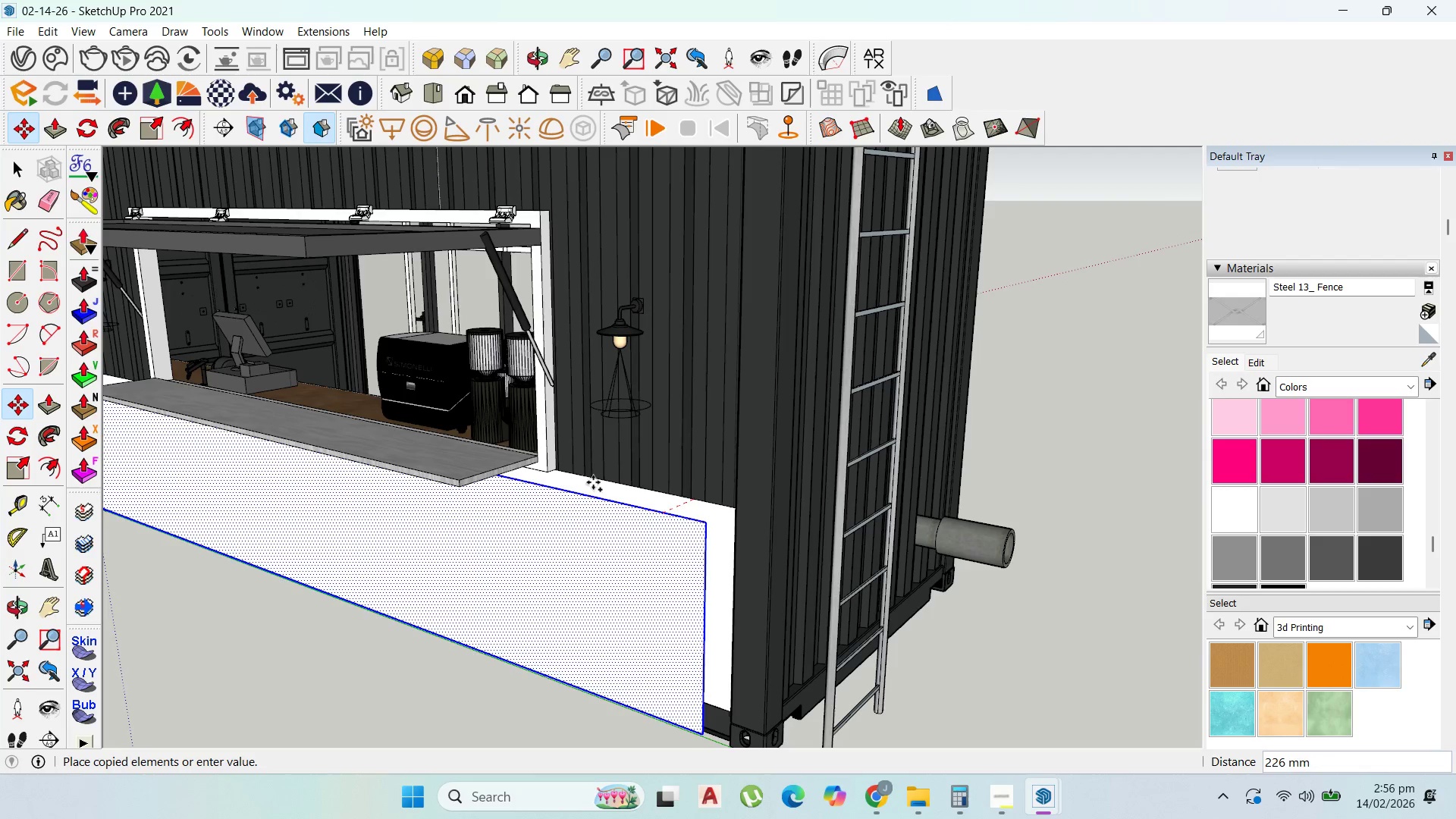 
key(Escape)
 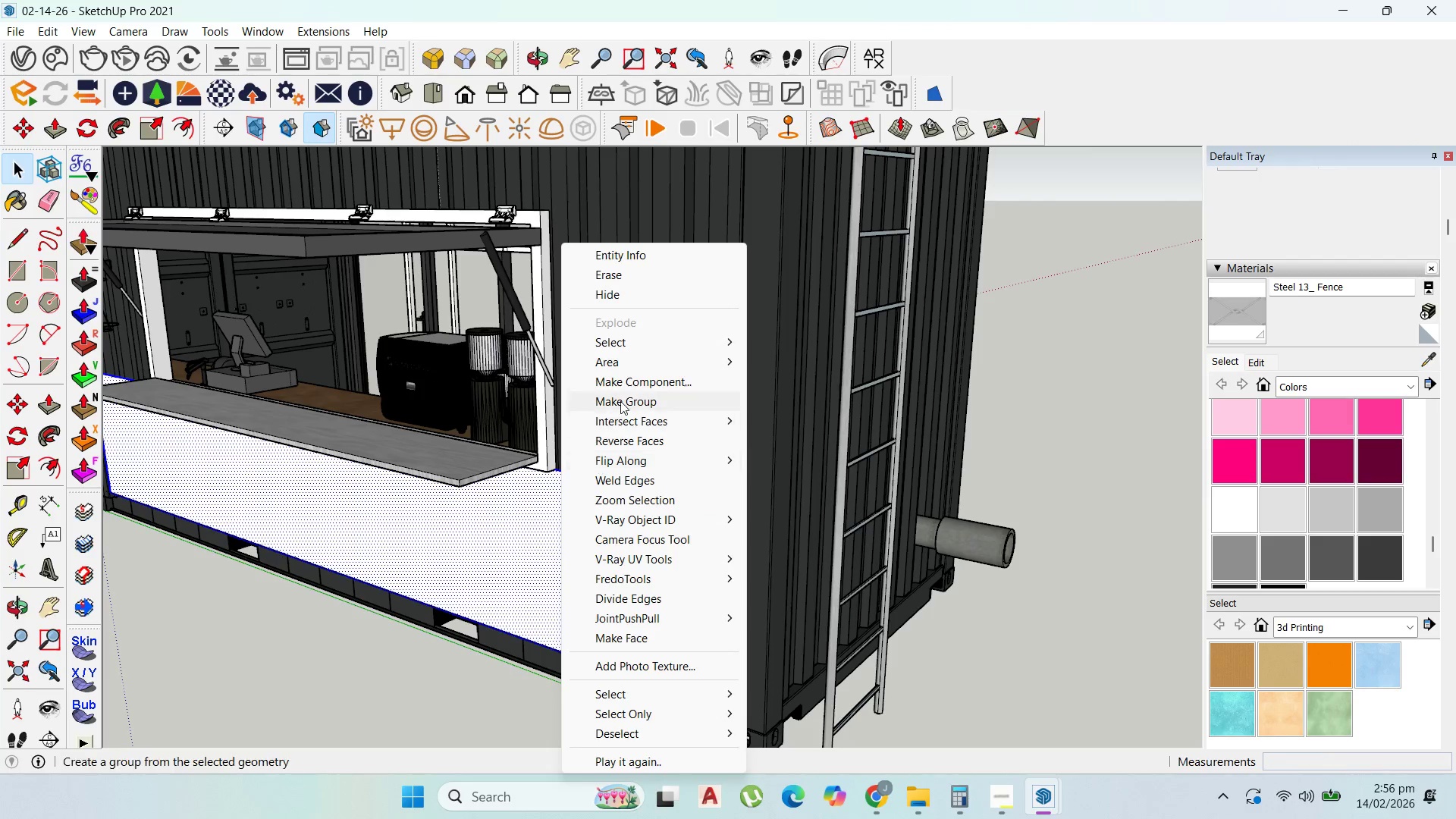 
scroll: coordinate [551, 485], scroll_direction: up, amount: 18.0
 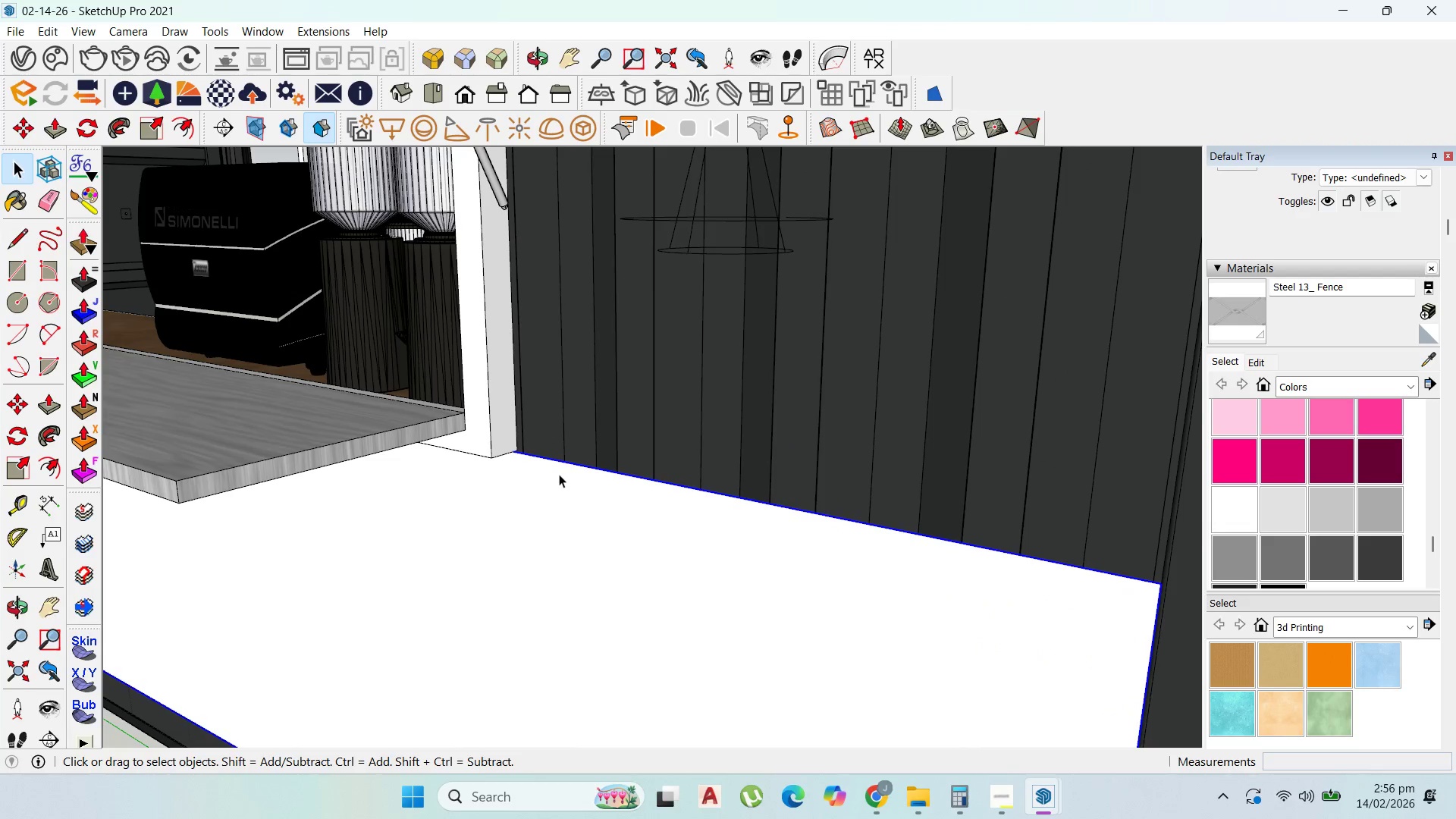 
key(M)
 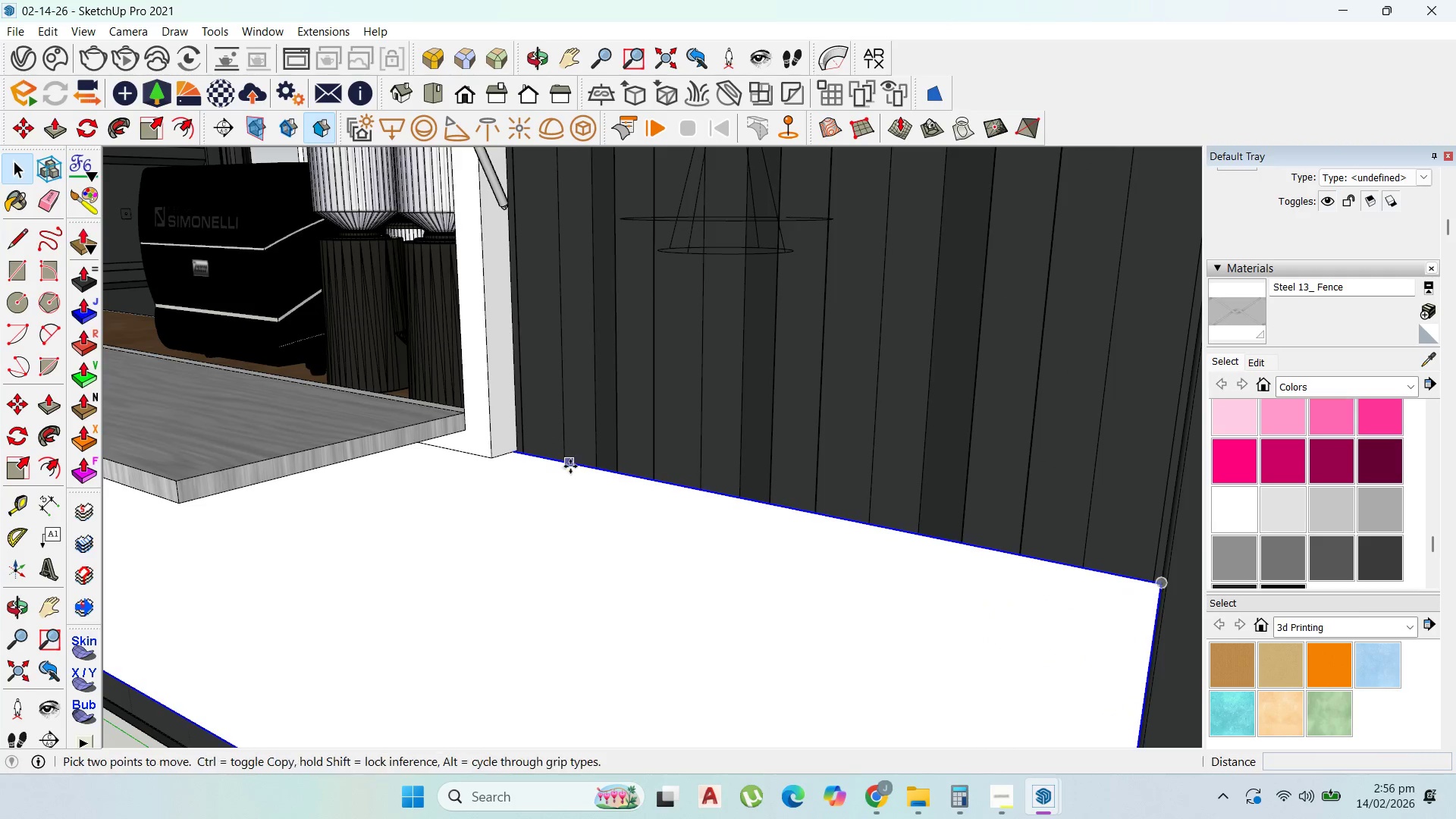 
left_click([570, 466])
 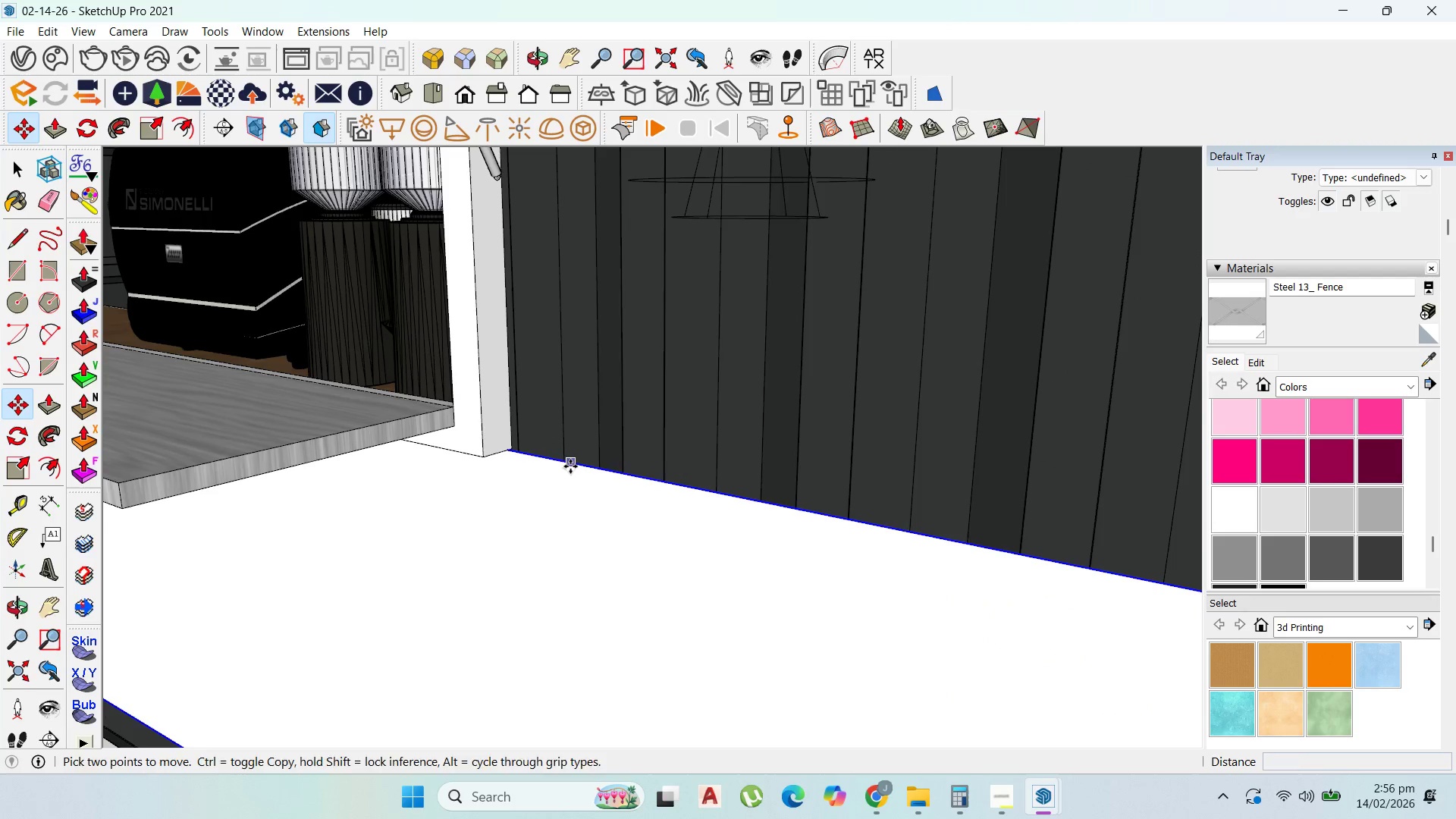 
scroll: coordinate [568, 467], scroll_direction: up, amount: 1.0
 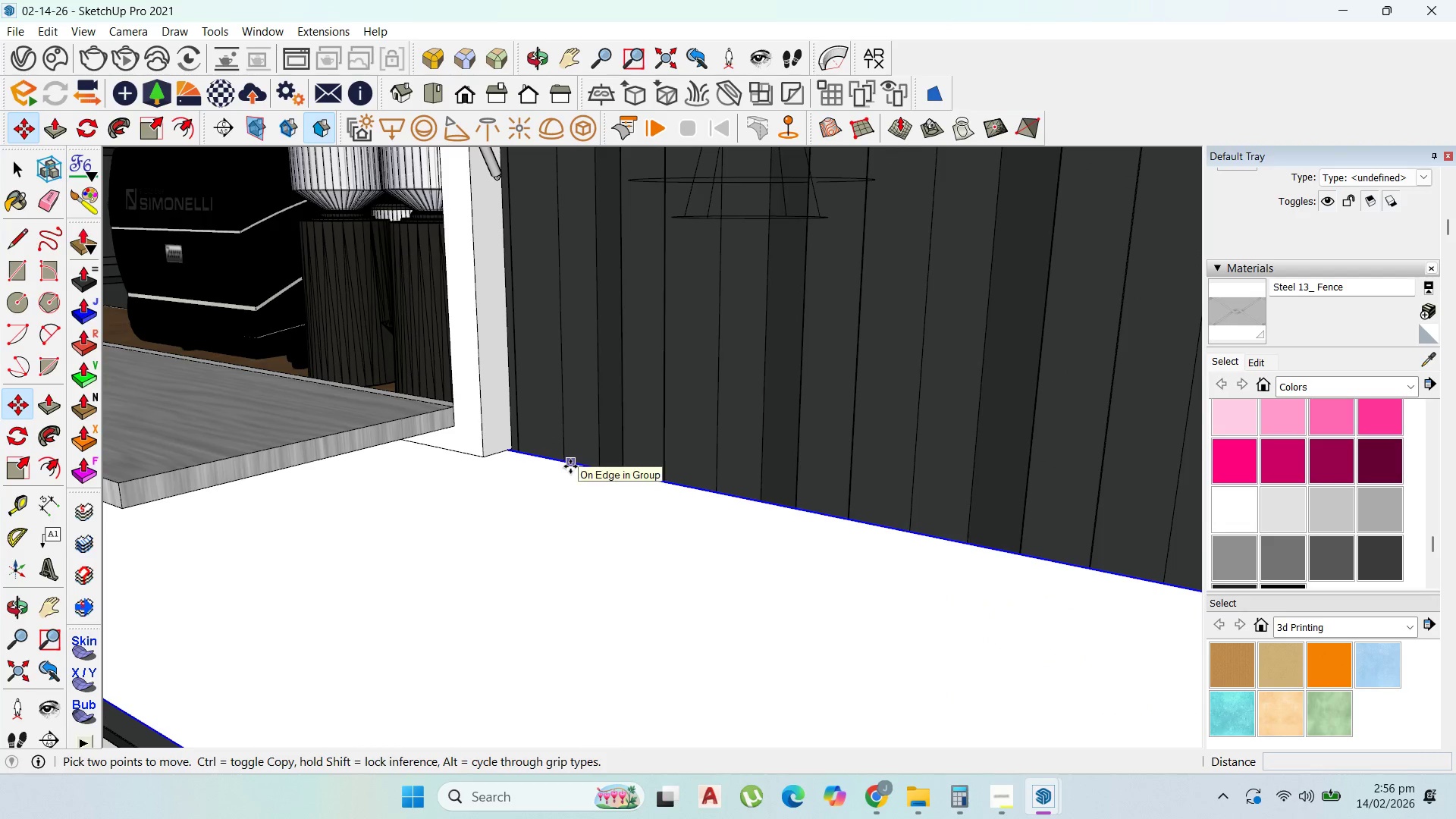 
key(Control+ControlLeft)
 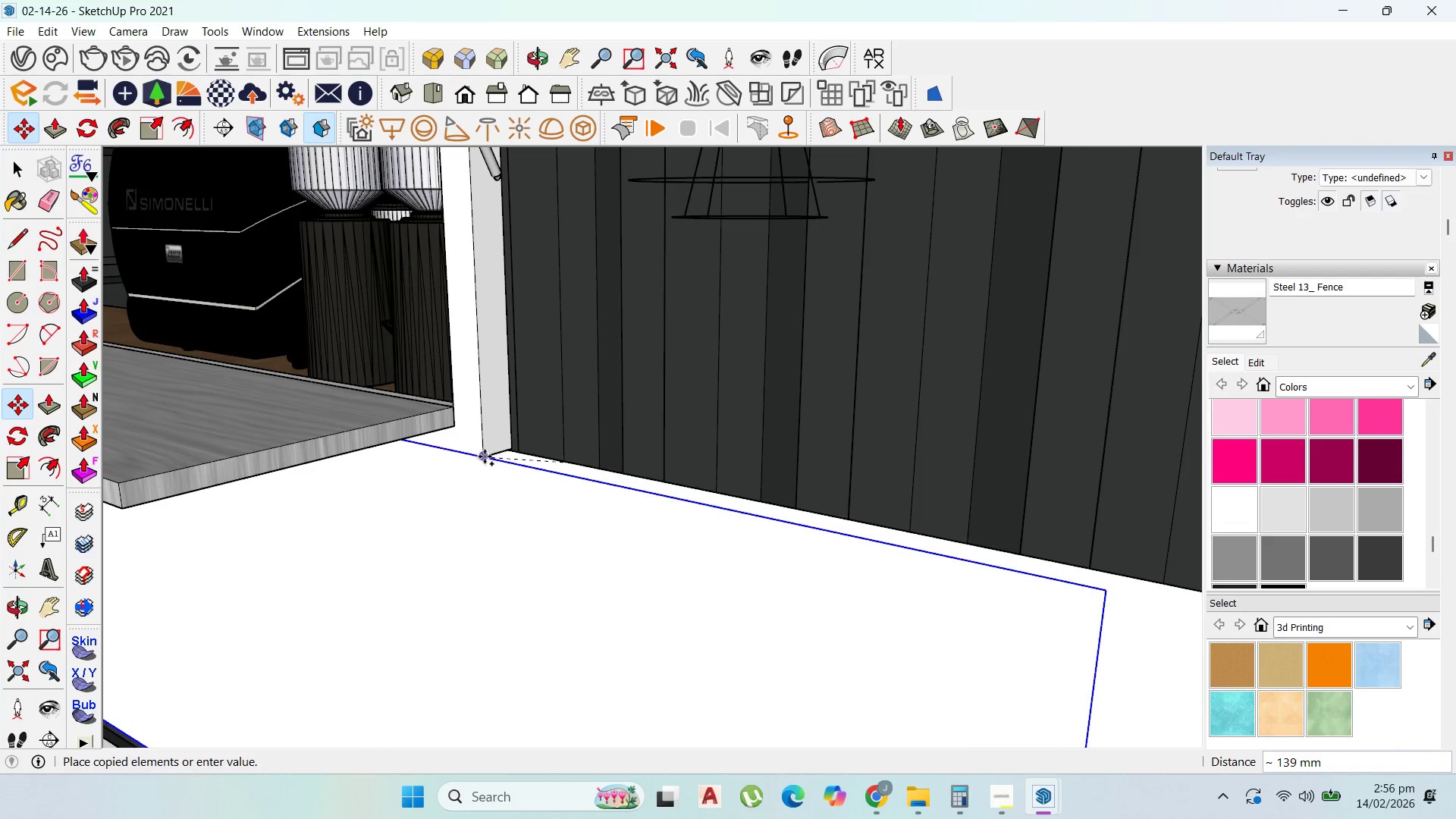 
scroll: coordinate [751, 471], scroll_direction: down, amount: 7.0
 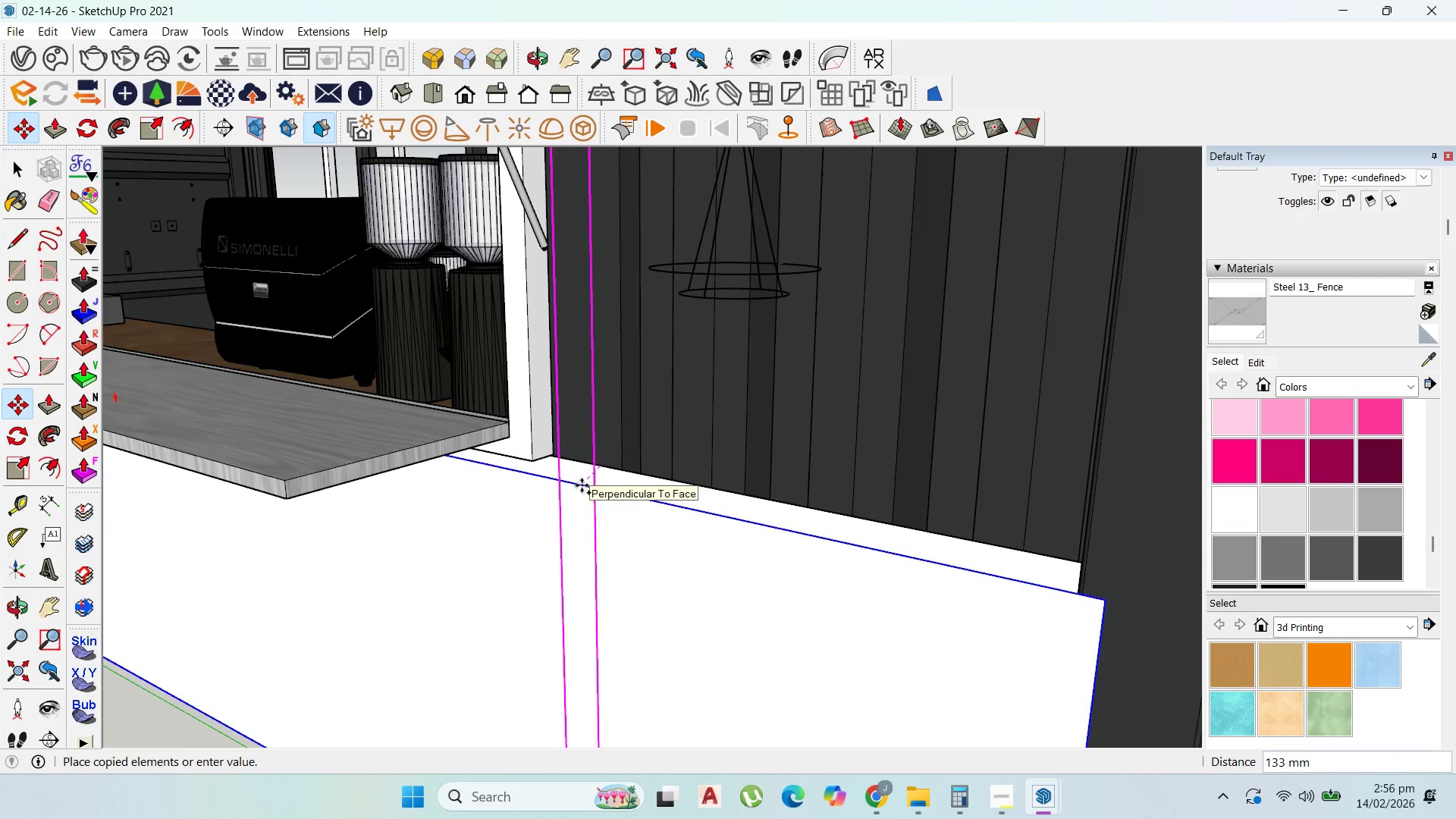 
left_click([582, 485])
 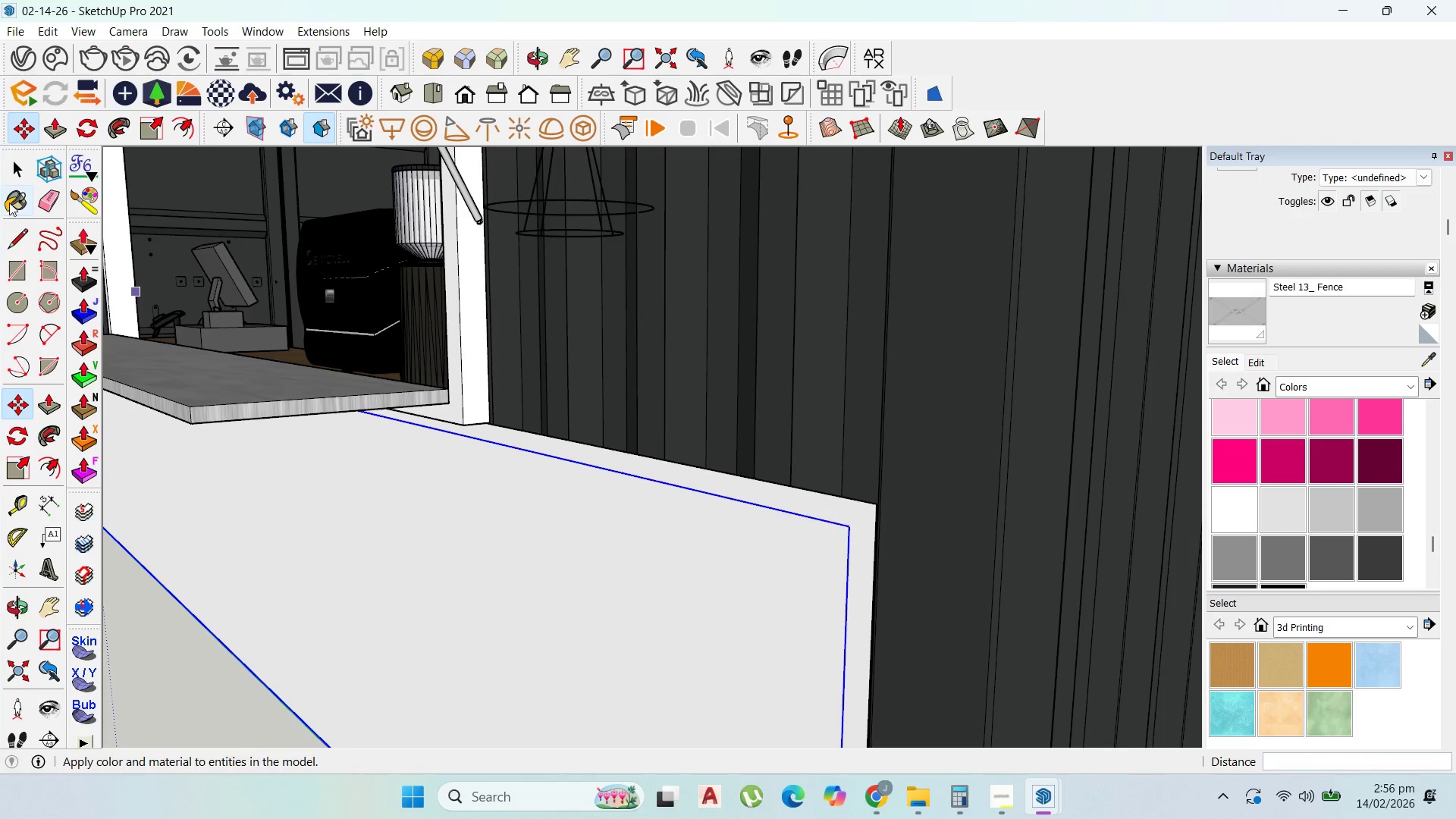 
double_click([670, 549])
 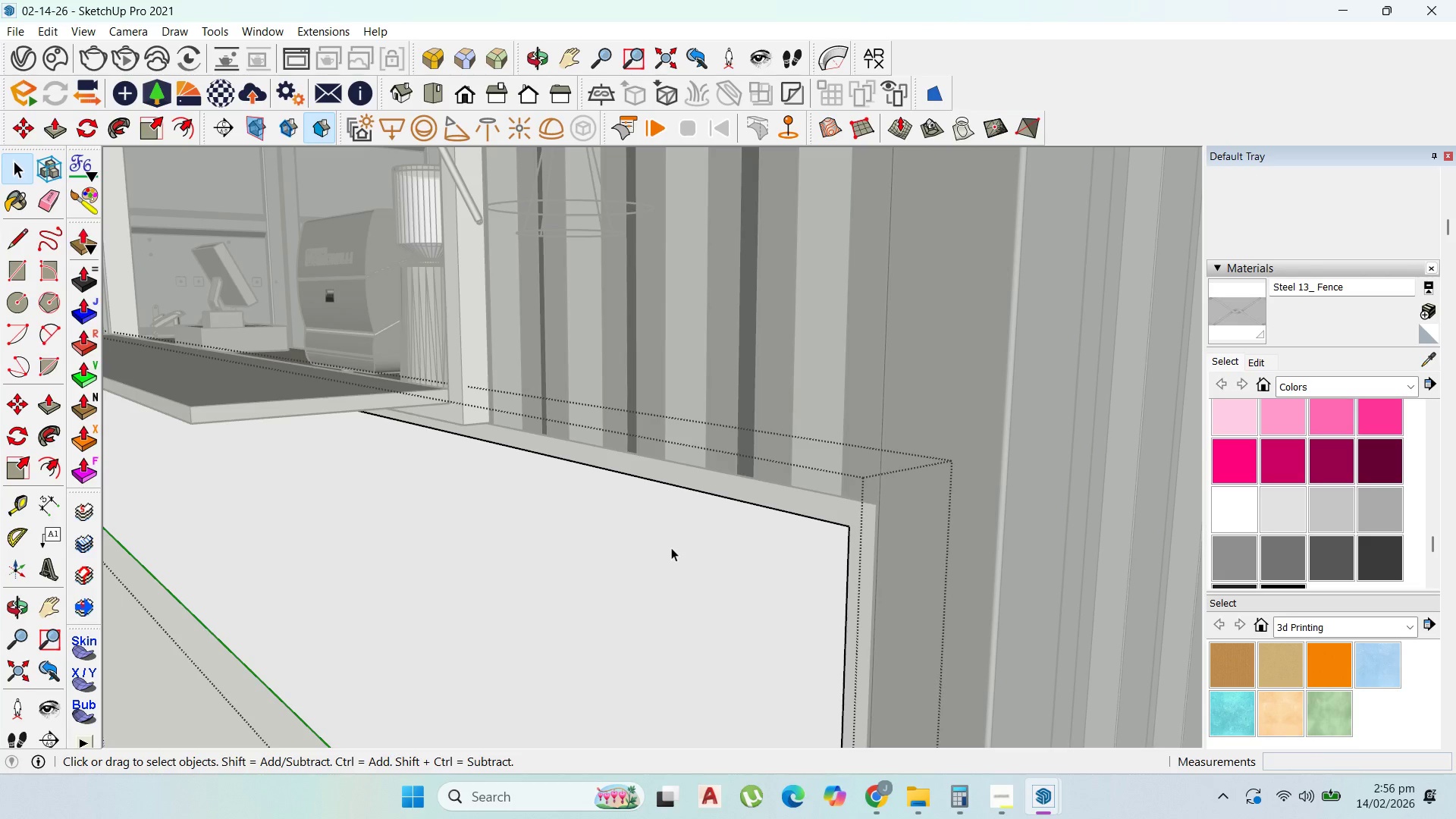 
key(P)
 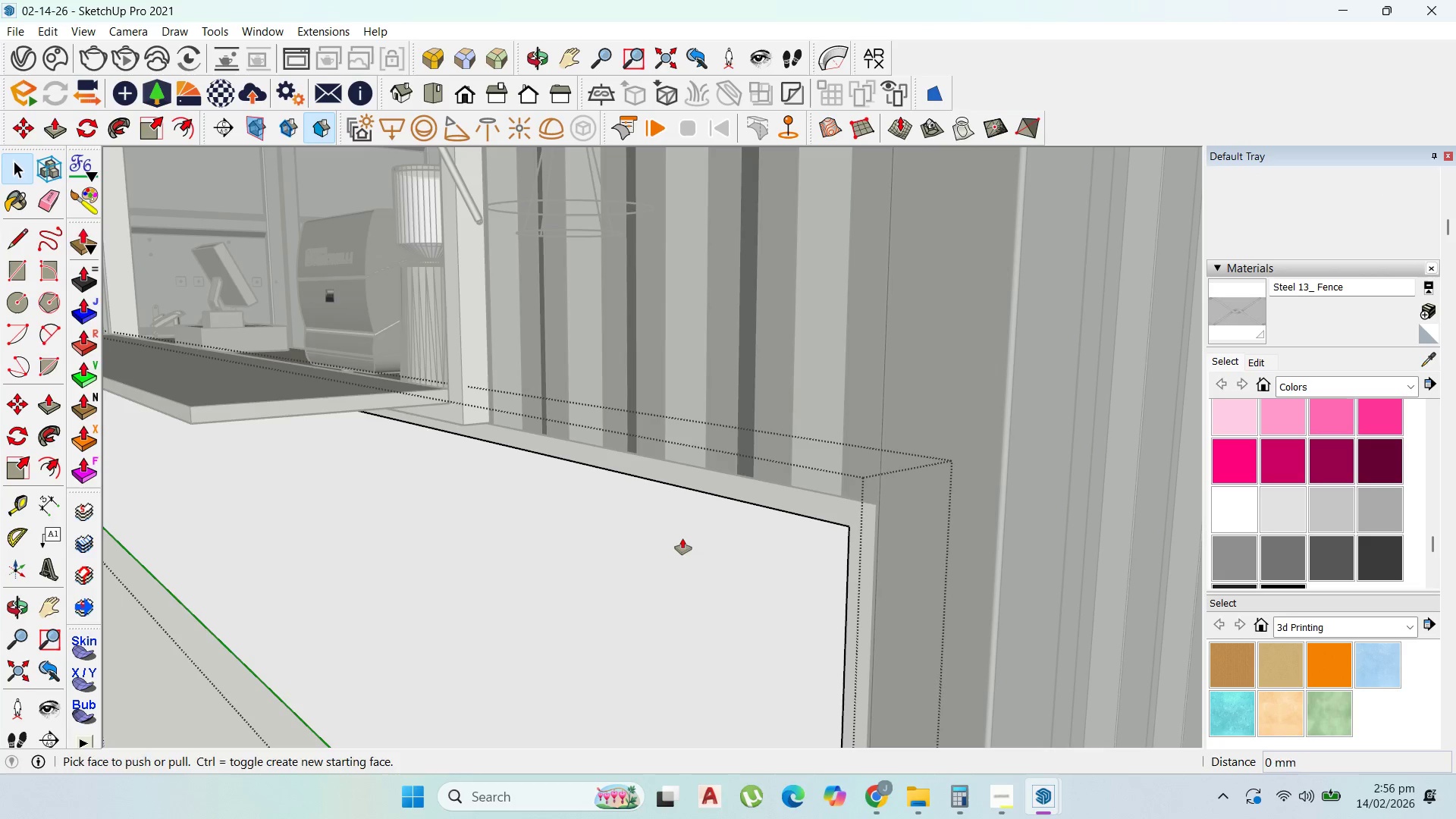 
left_click_drag(start_coordinate=[679, 538], to_coordinate=[700, 516])
 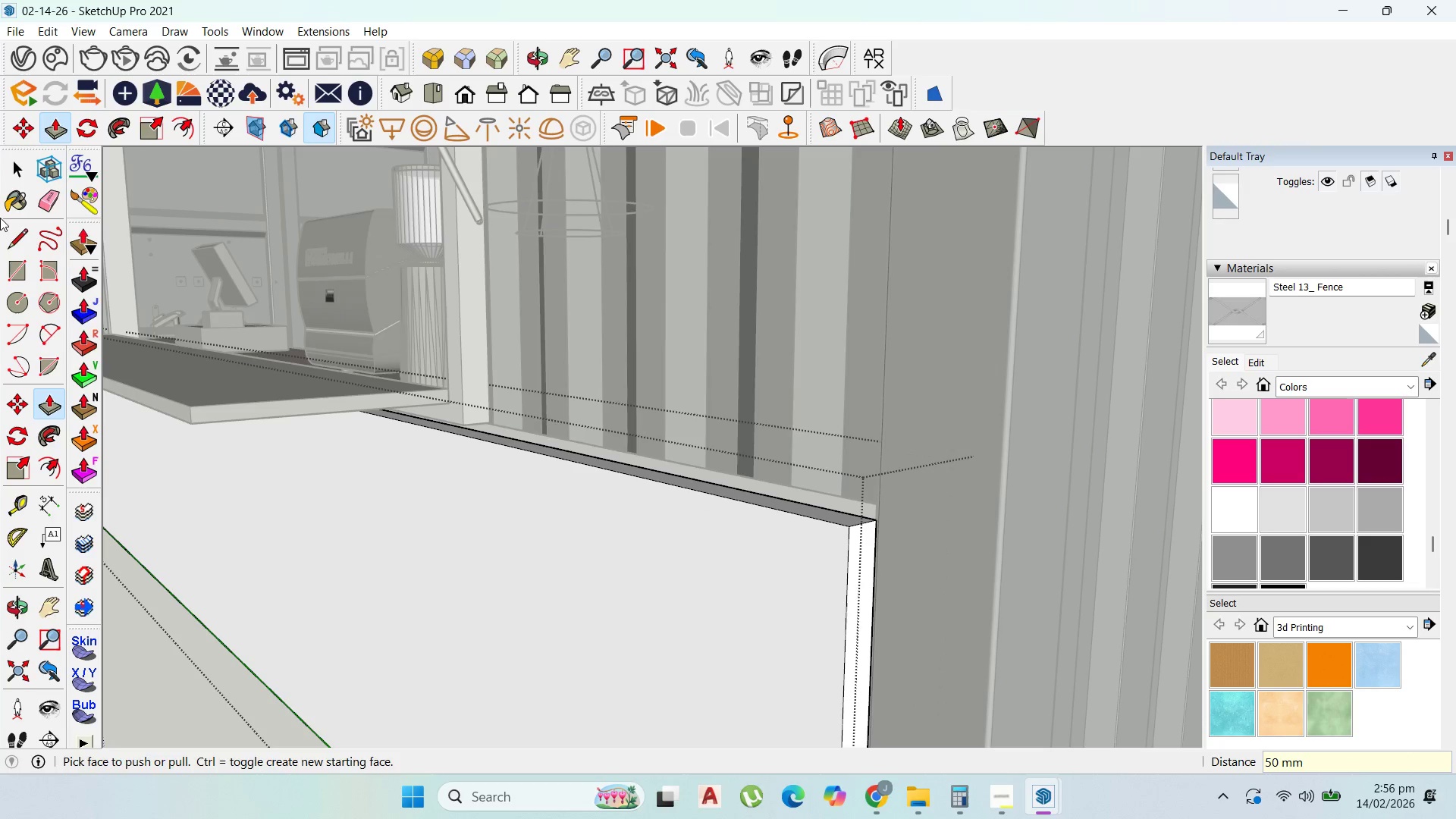 
type(50)
 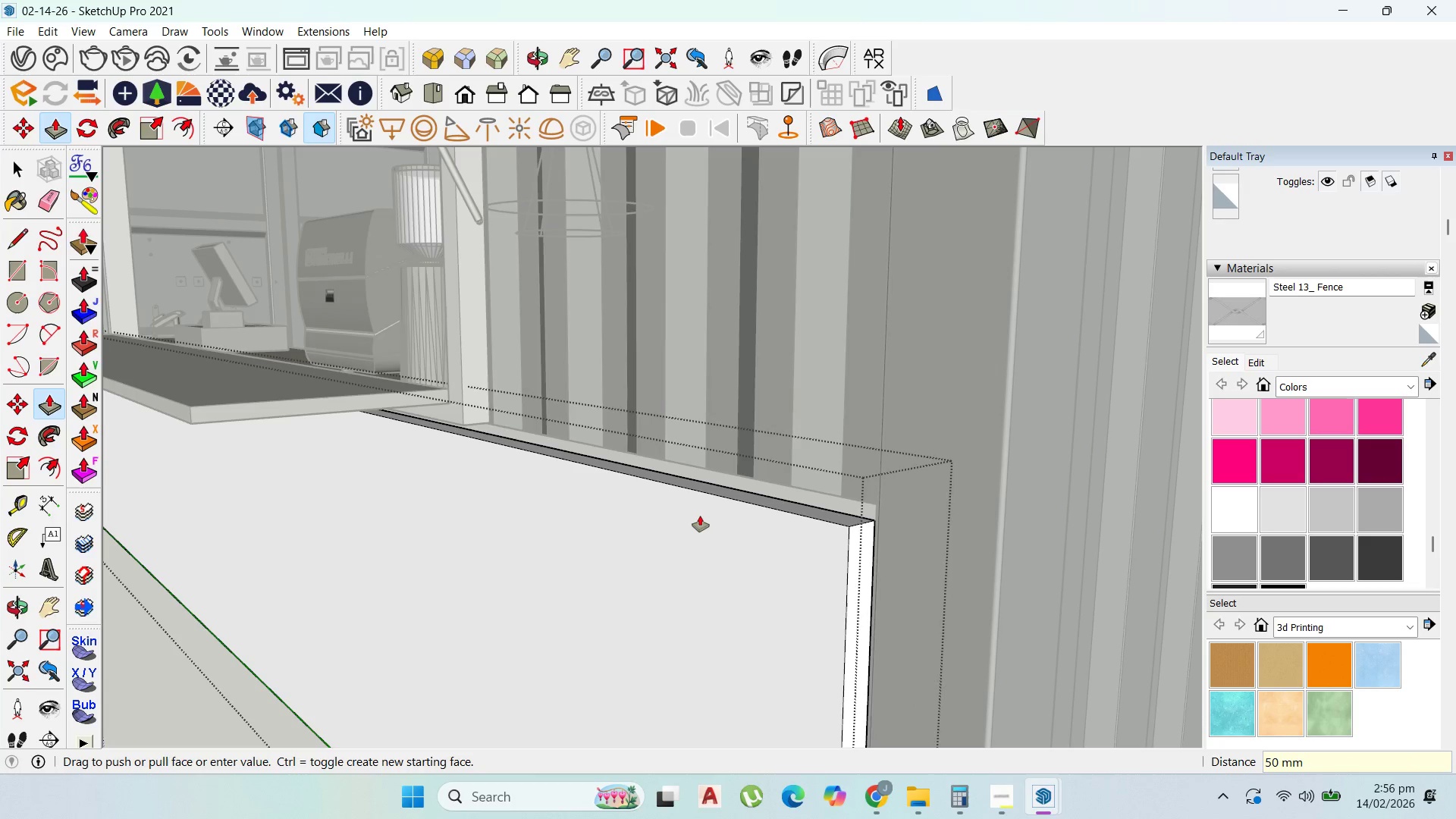 
key(Enter)
 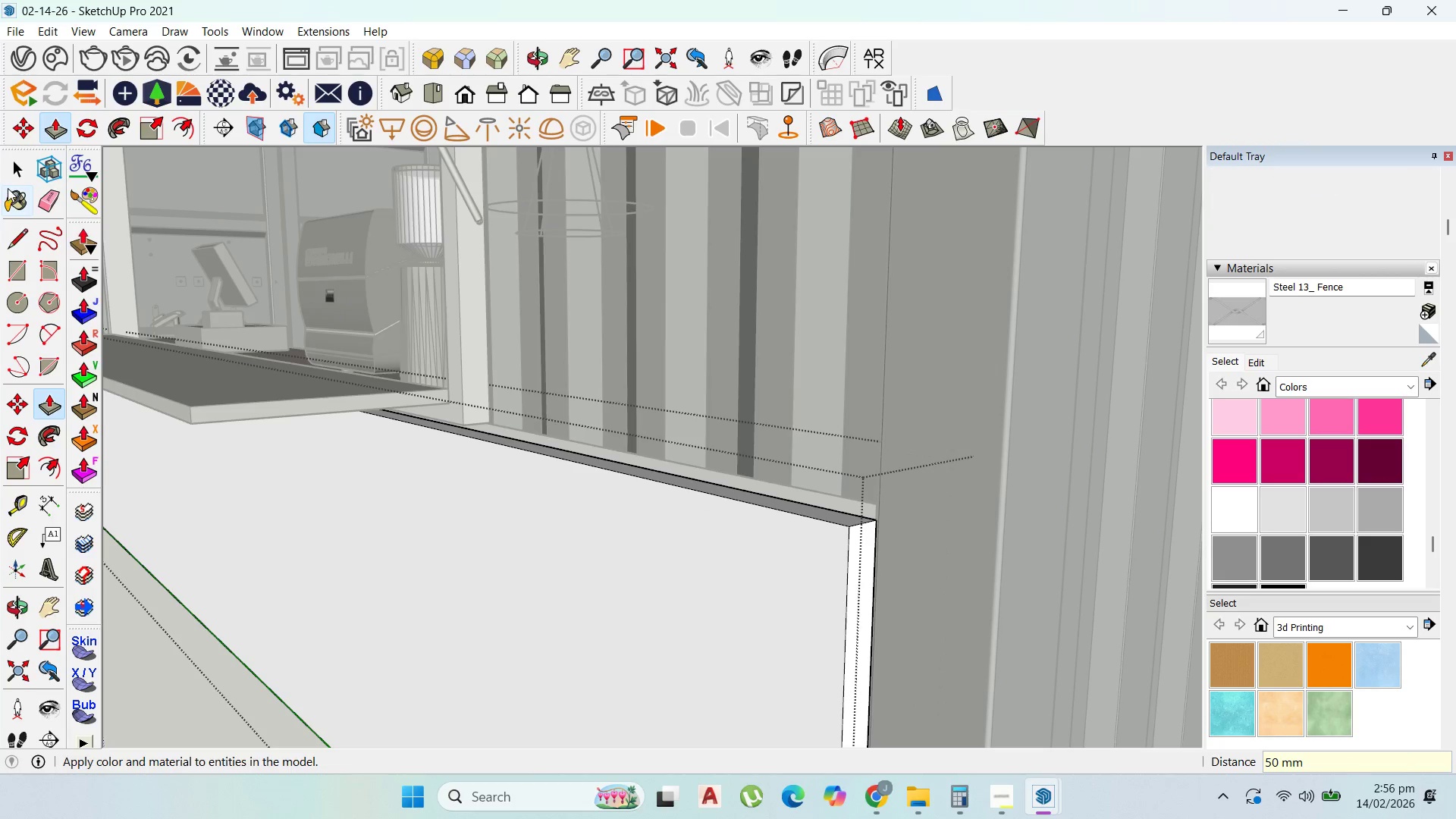 
left_click([16, 170])
 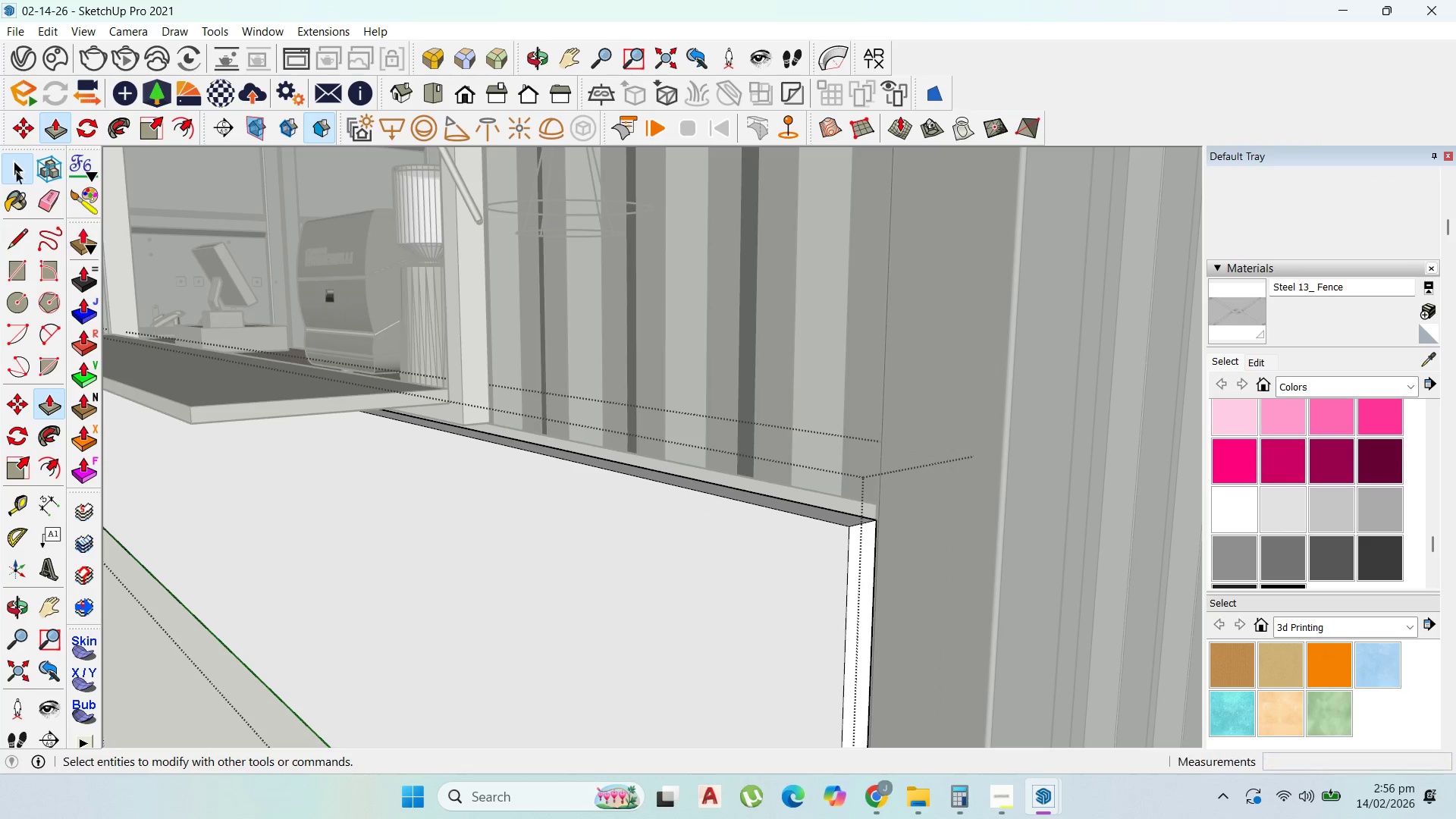 
key(Escape)
 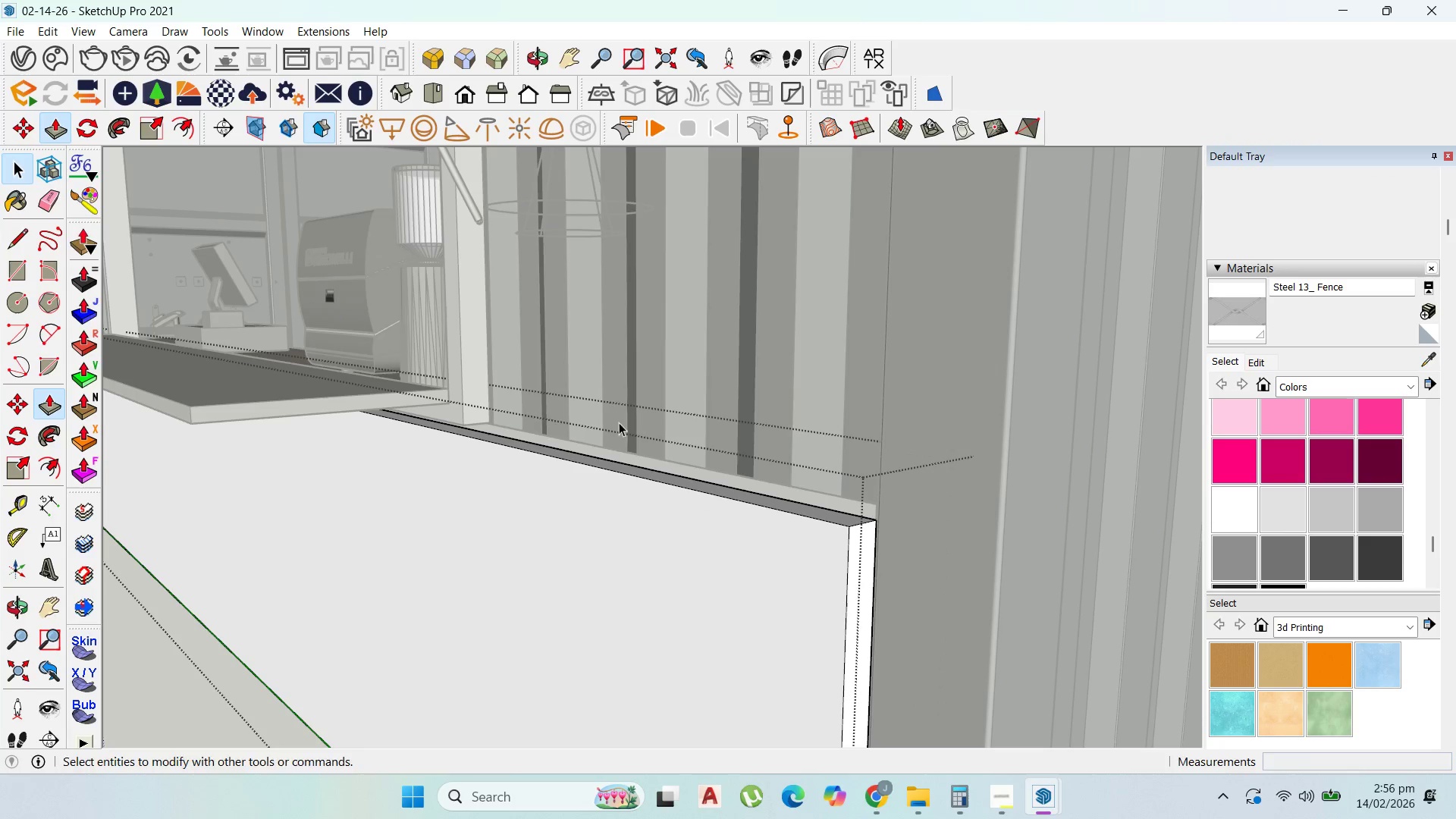 
key(Escape)
 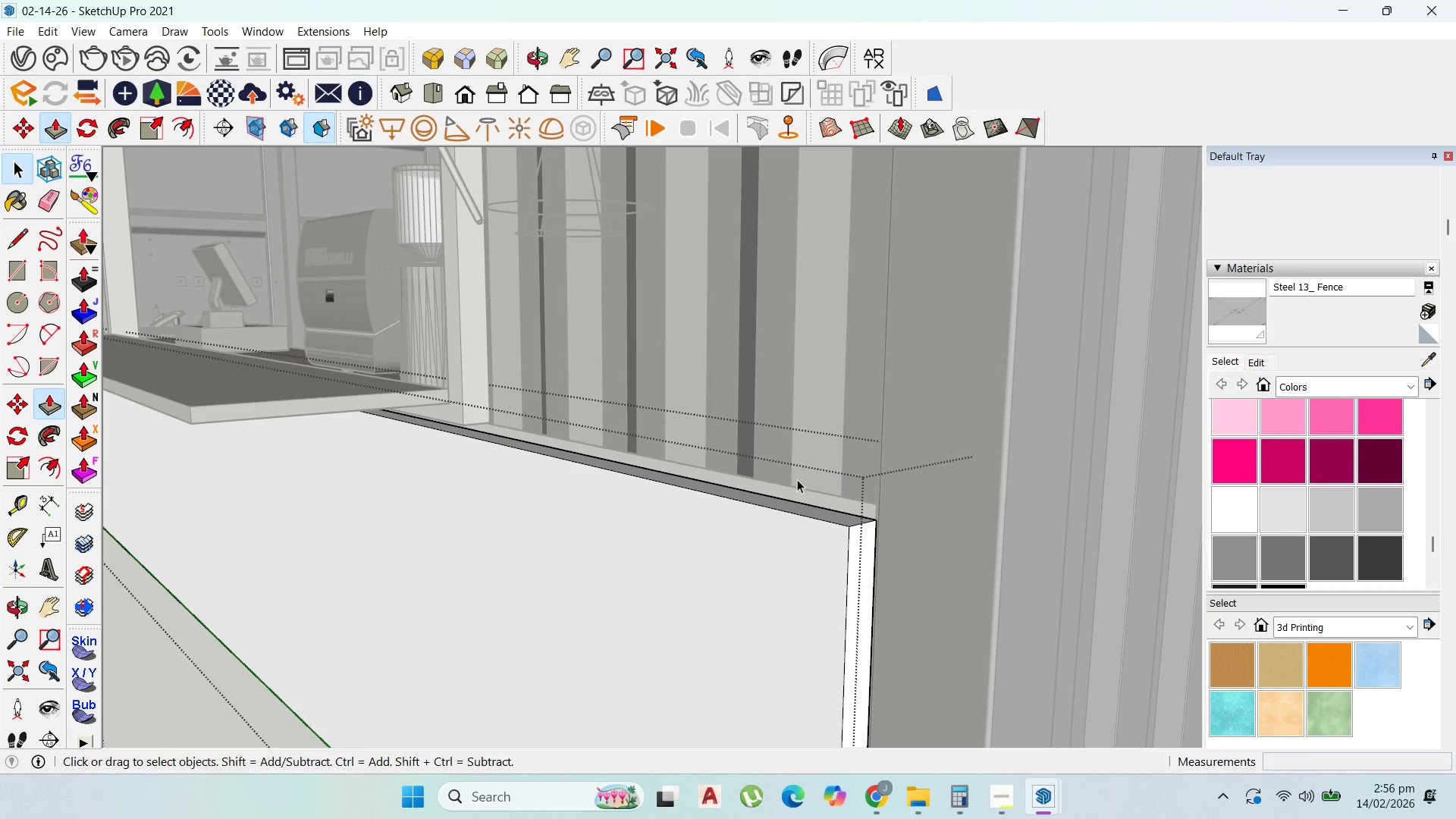 
key(Escape)
 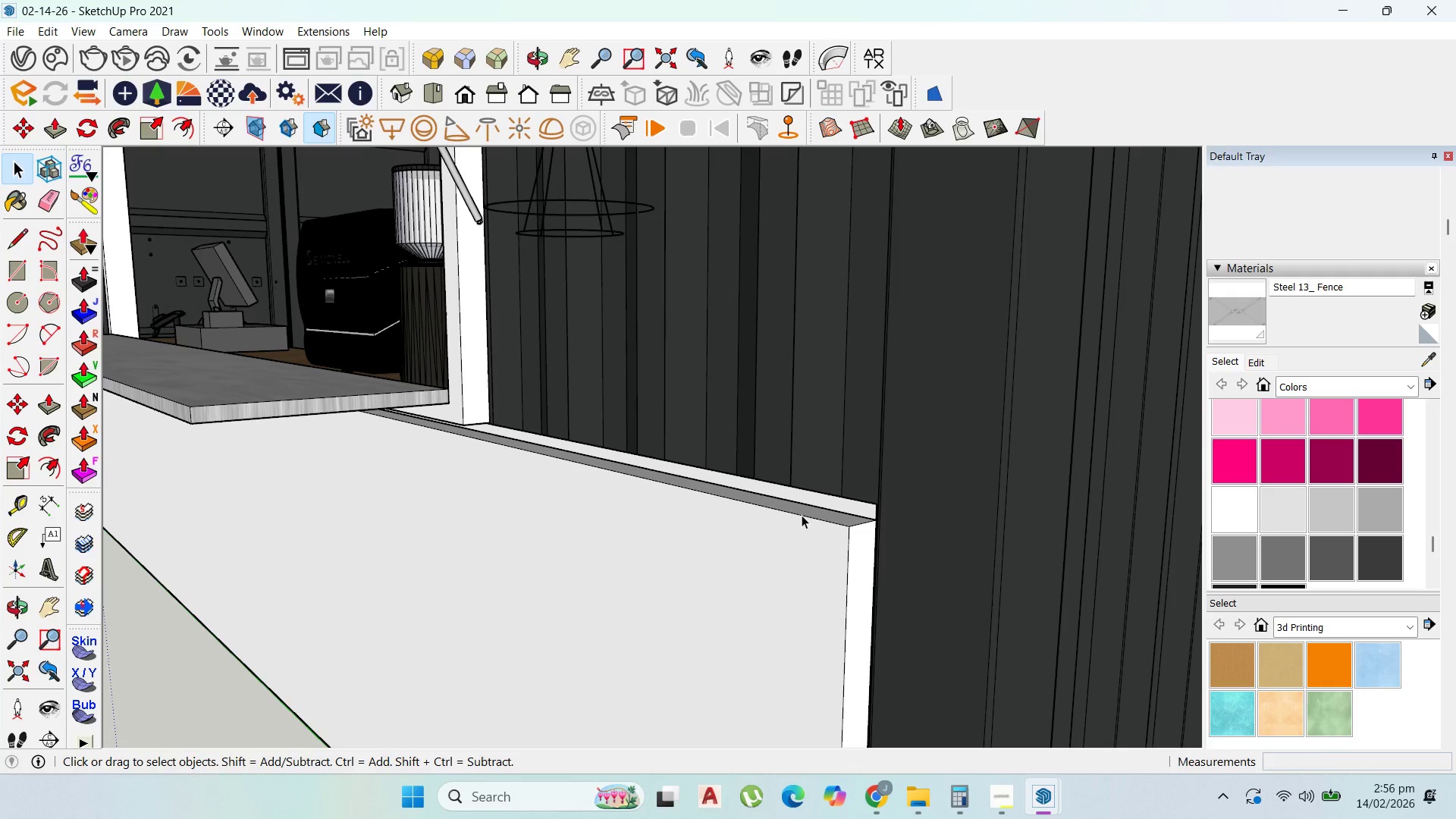 
left_click([802, 515])
 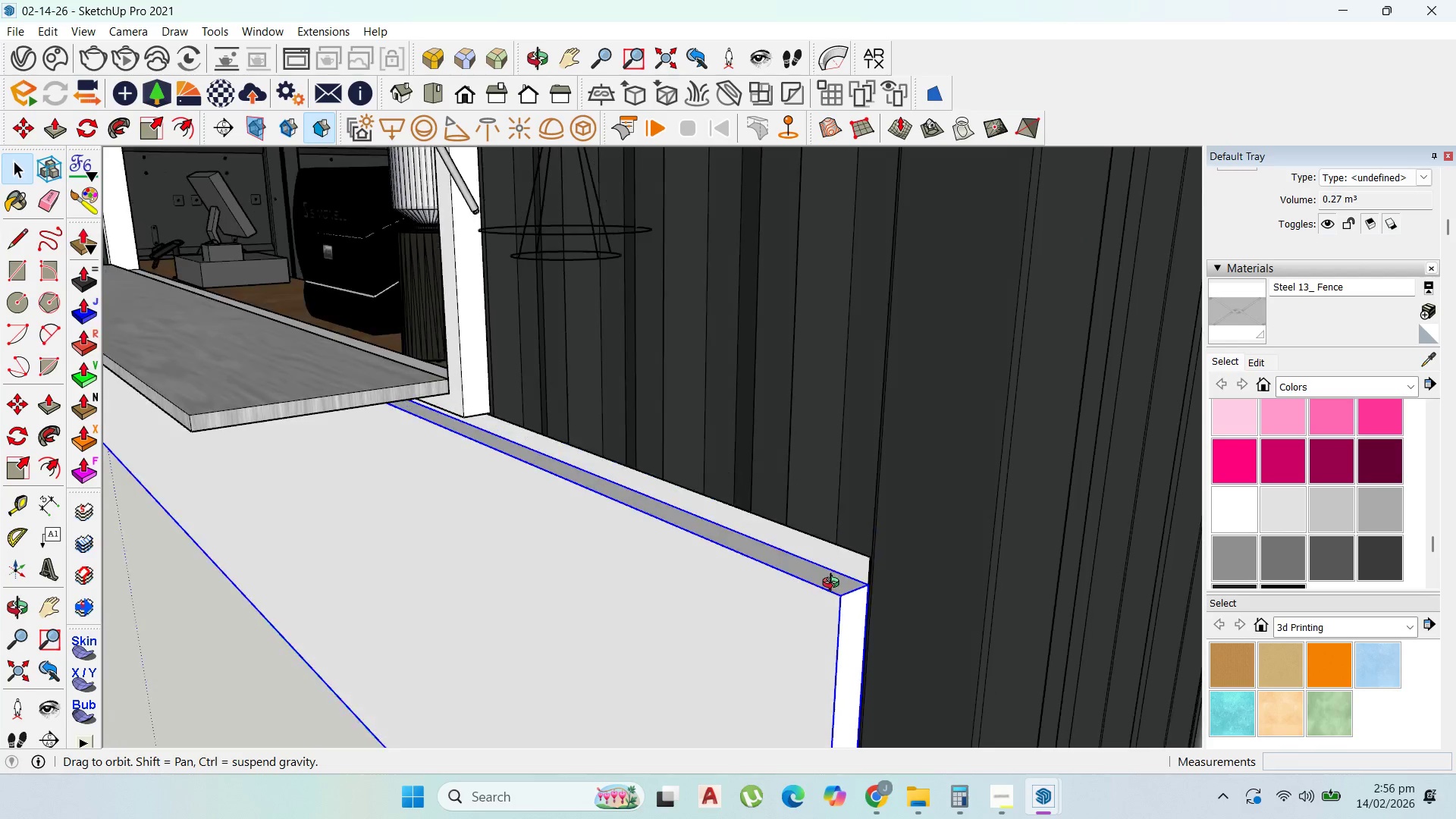 
key(M)
 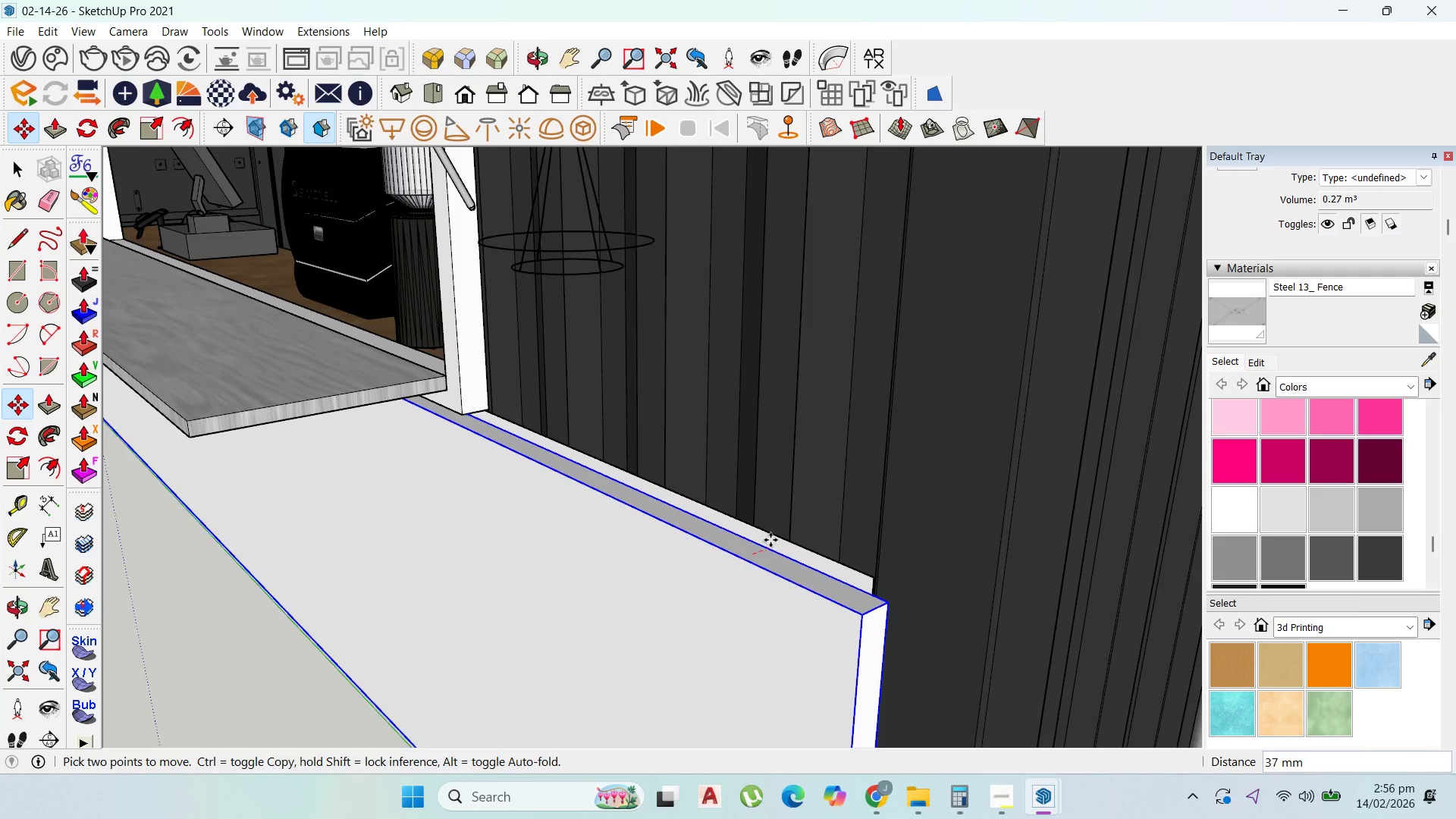 
hold_key(key=ShiftLeft, duration=0.34)
 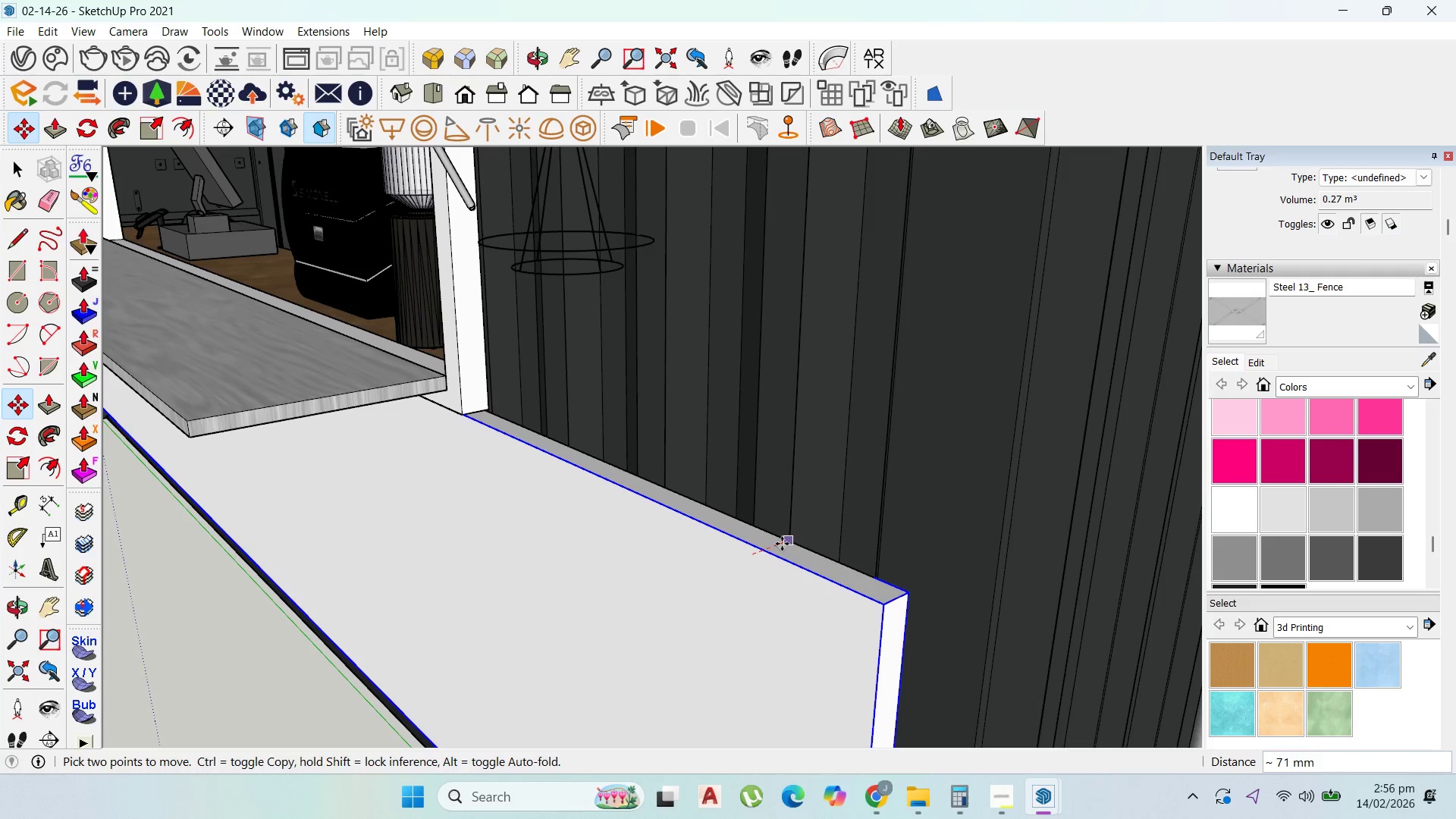 
hold_key(key=ShiftLeft, duration=0.59)
left_click([782, 544])
 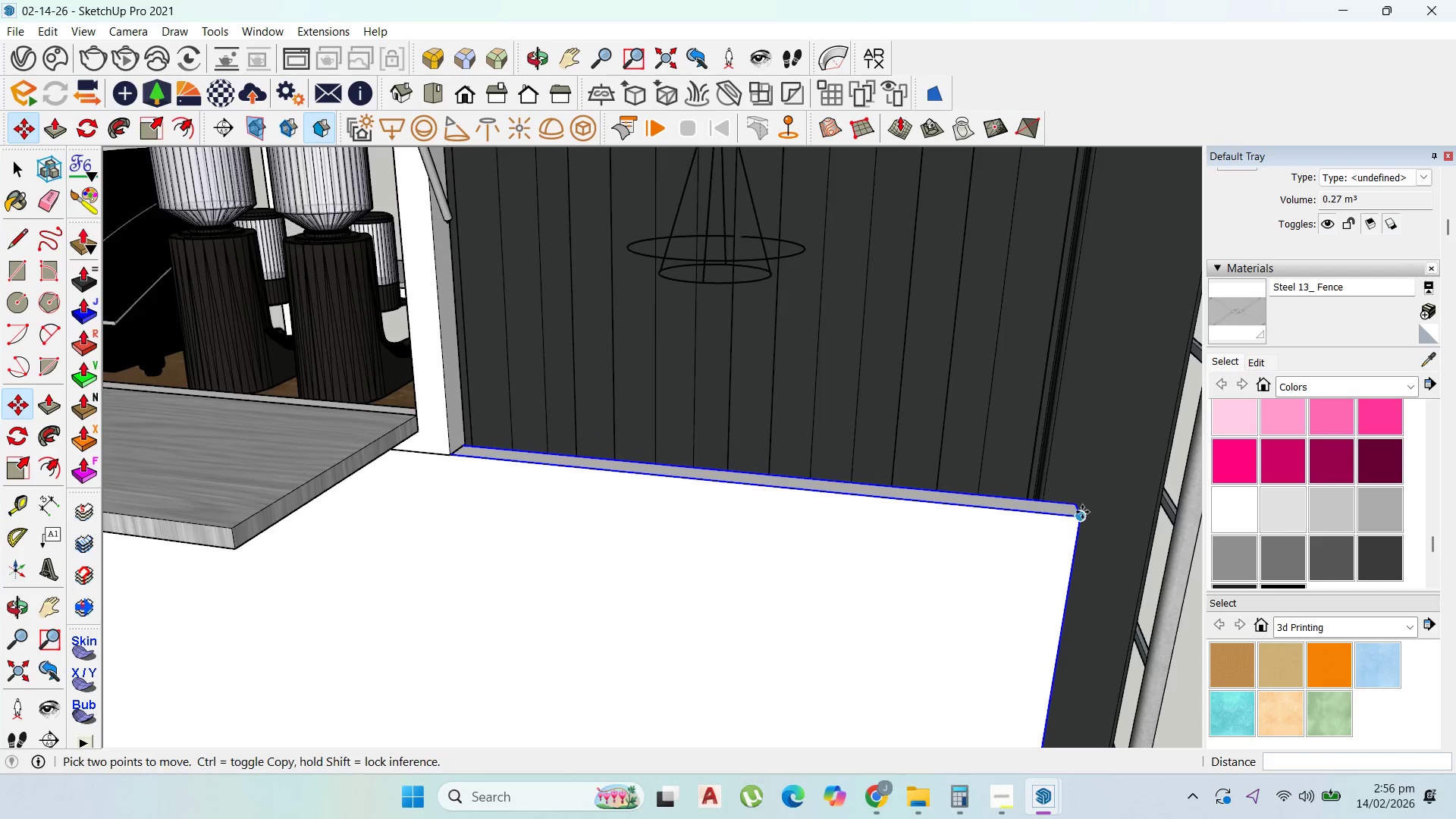 
left_click([1073, 506])
 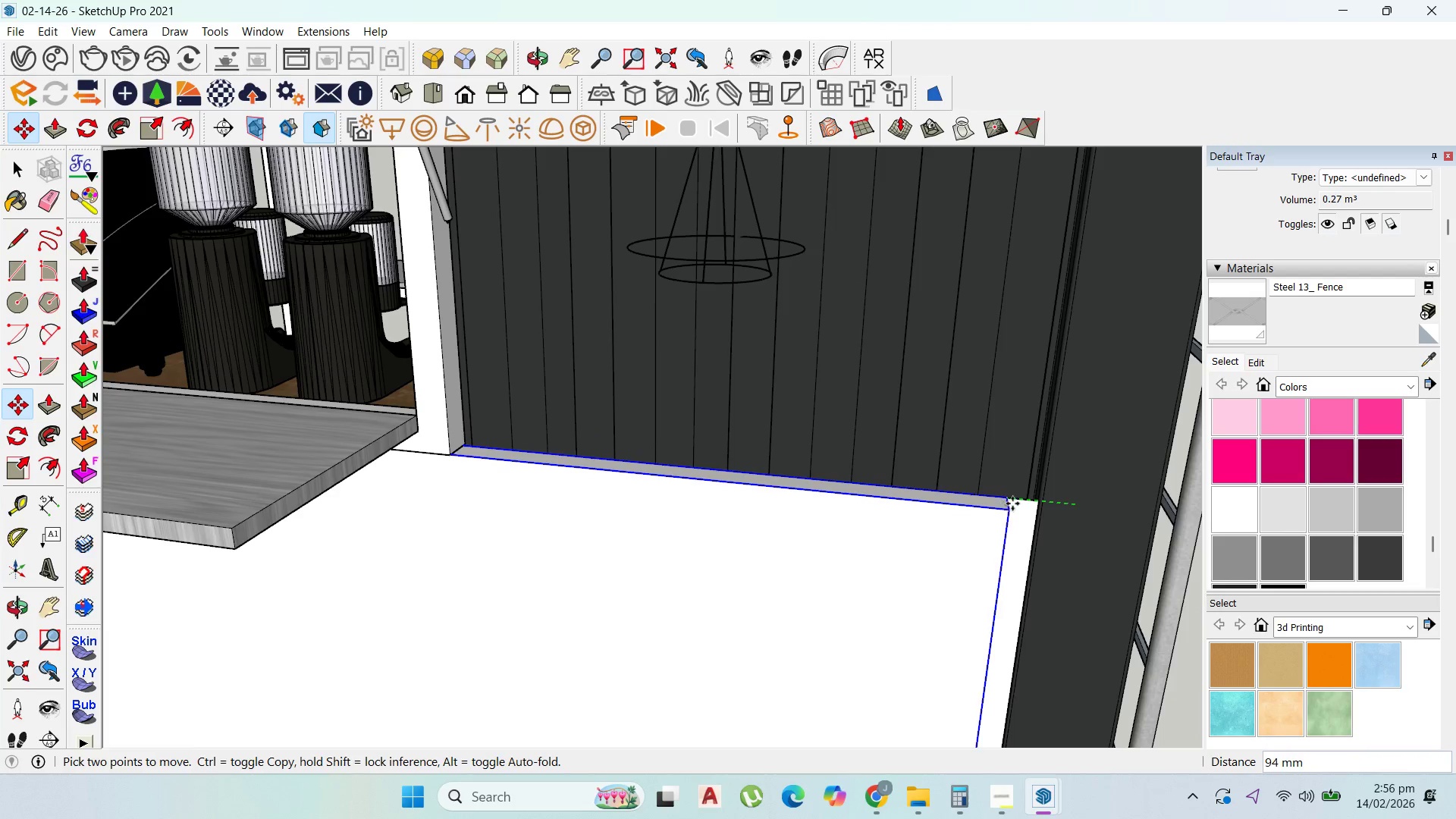 
hold_key(key=ShiftLeft, duration=1.11)
left_click([1035, 504])
 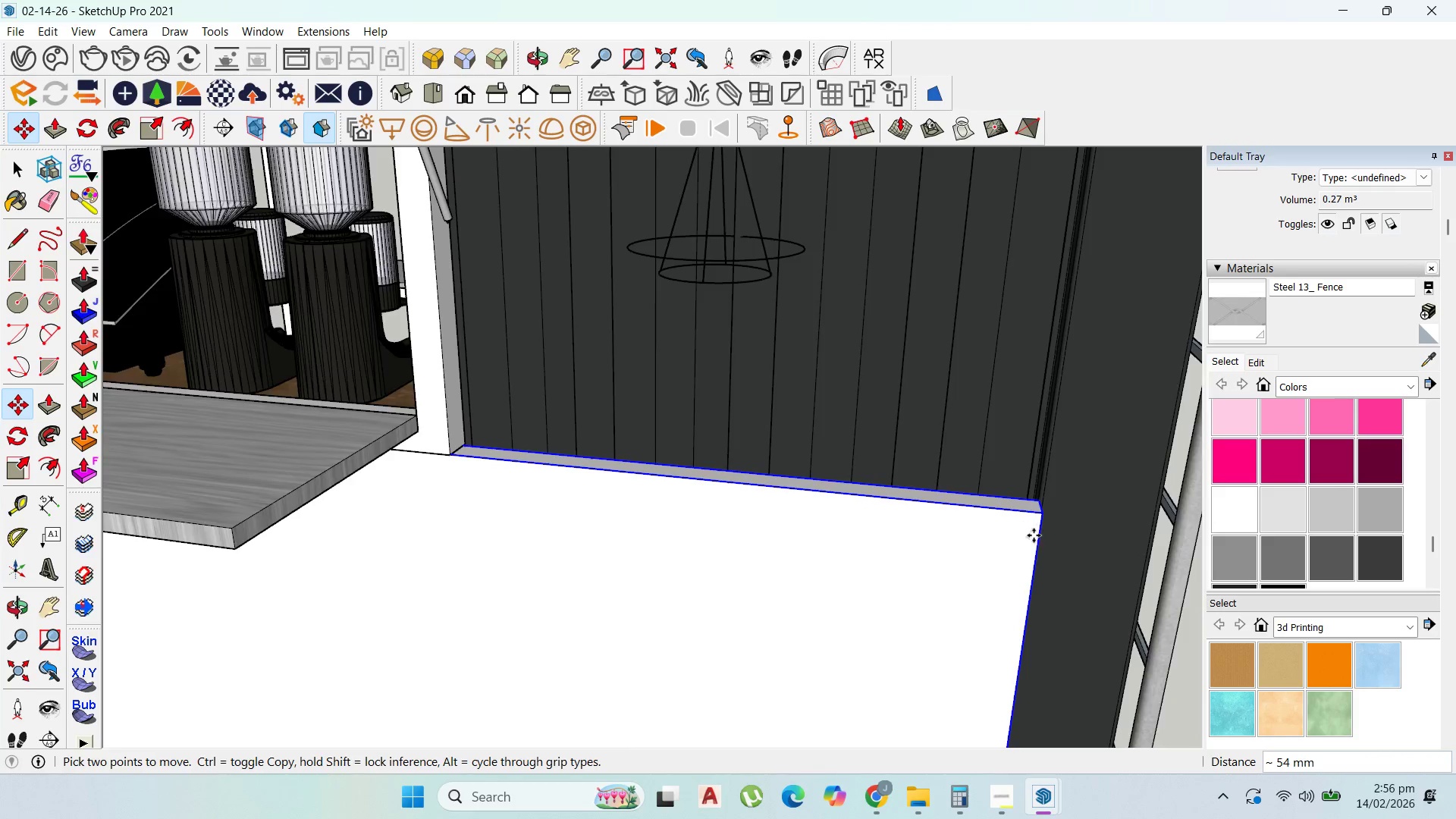 
scroll: coordinate [1034, 535], scroll_direction: up, amount: 4.0
 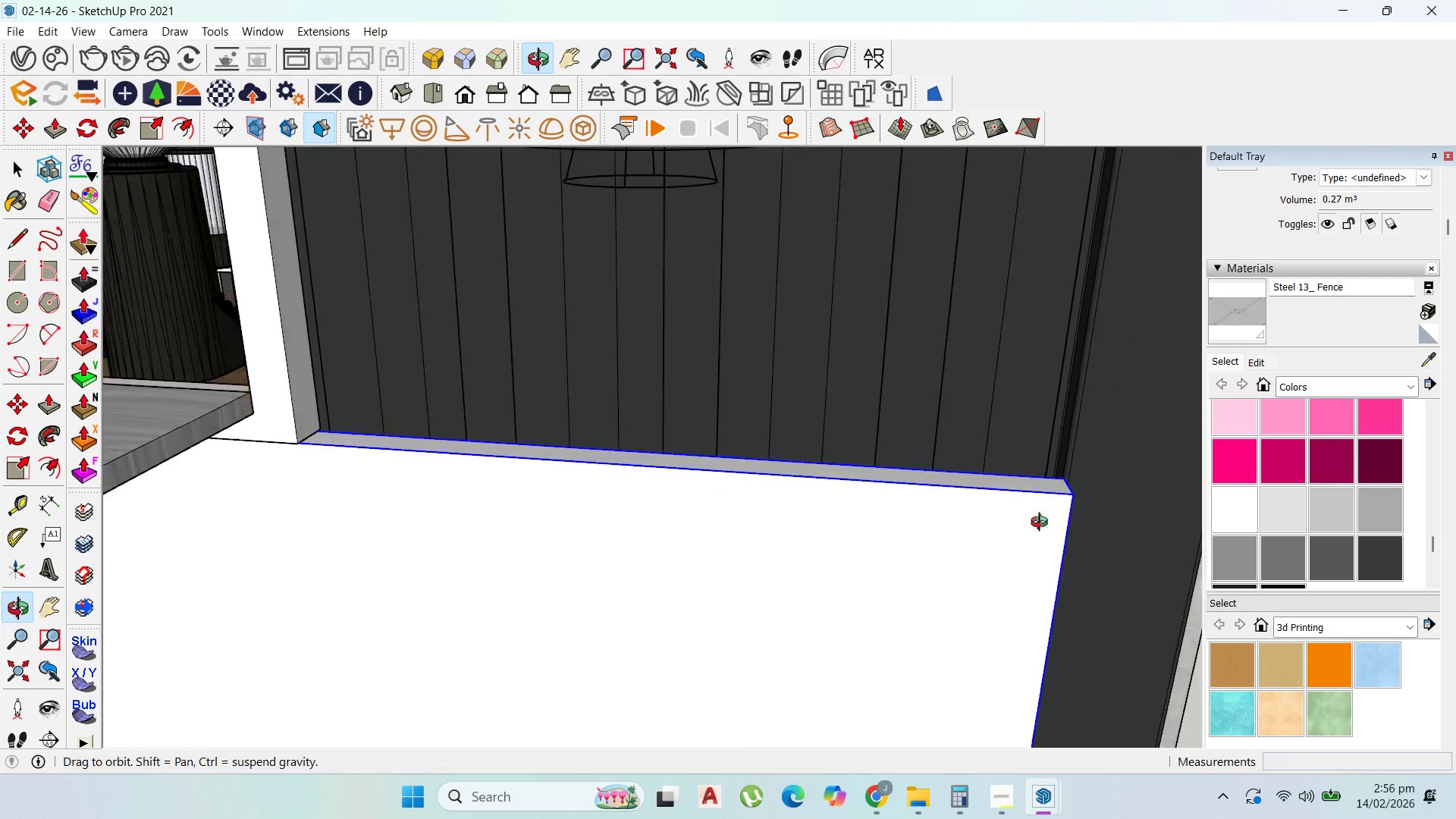 
scroll: coordinate [1009, 264], scroll_direction: down, amount: 15.0
 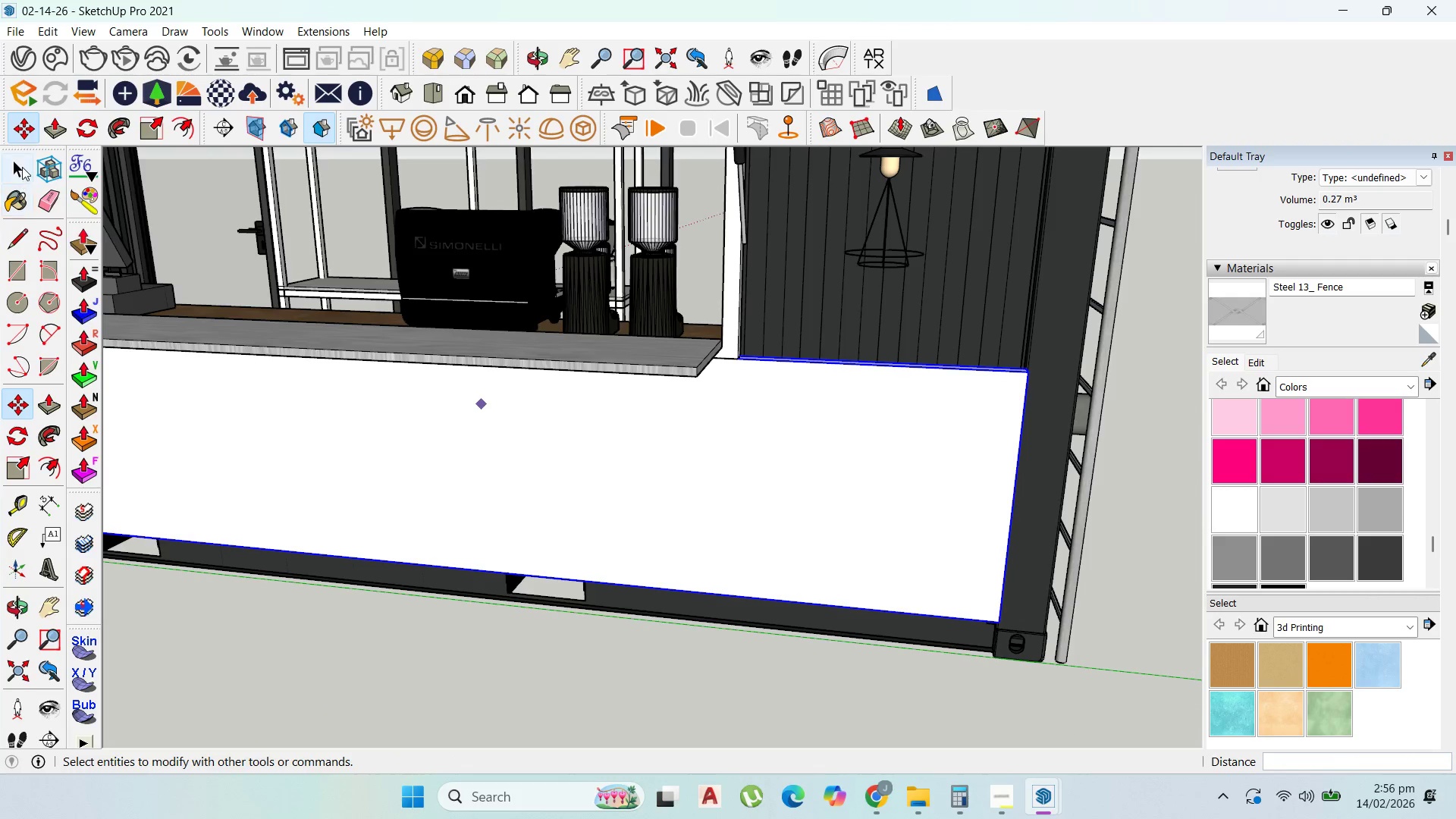 
left_click([23, 165])
 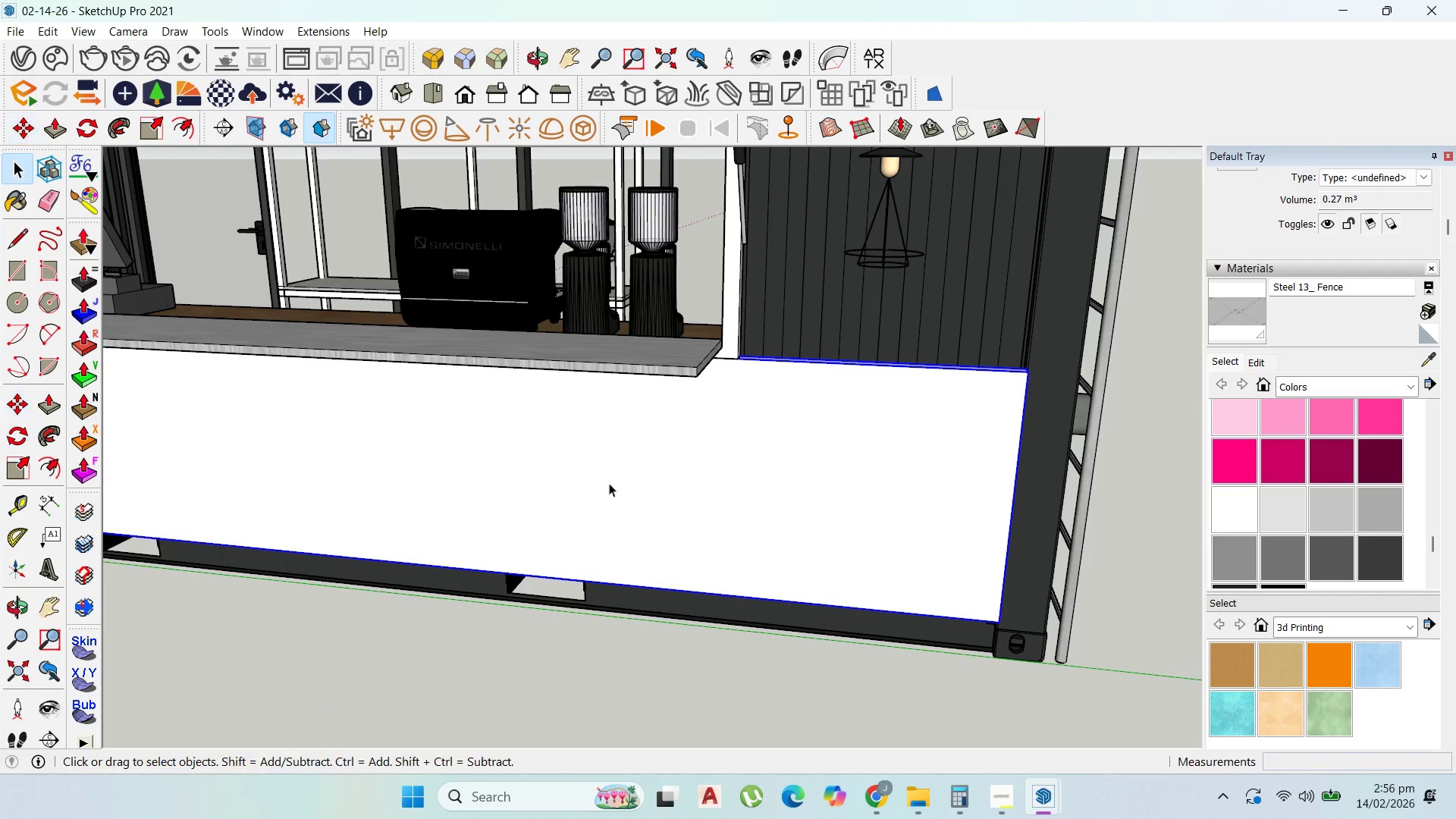 
scroll: coordinate [639, 495], scroll_direction: up, amount: 2.0
 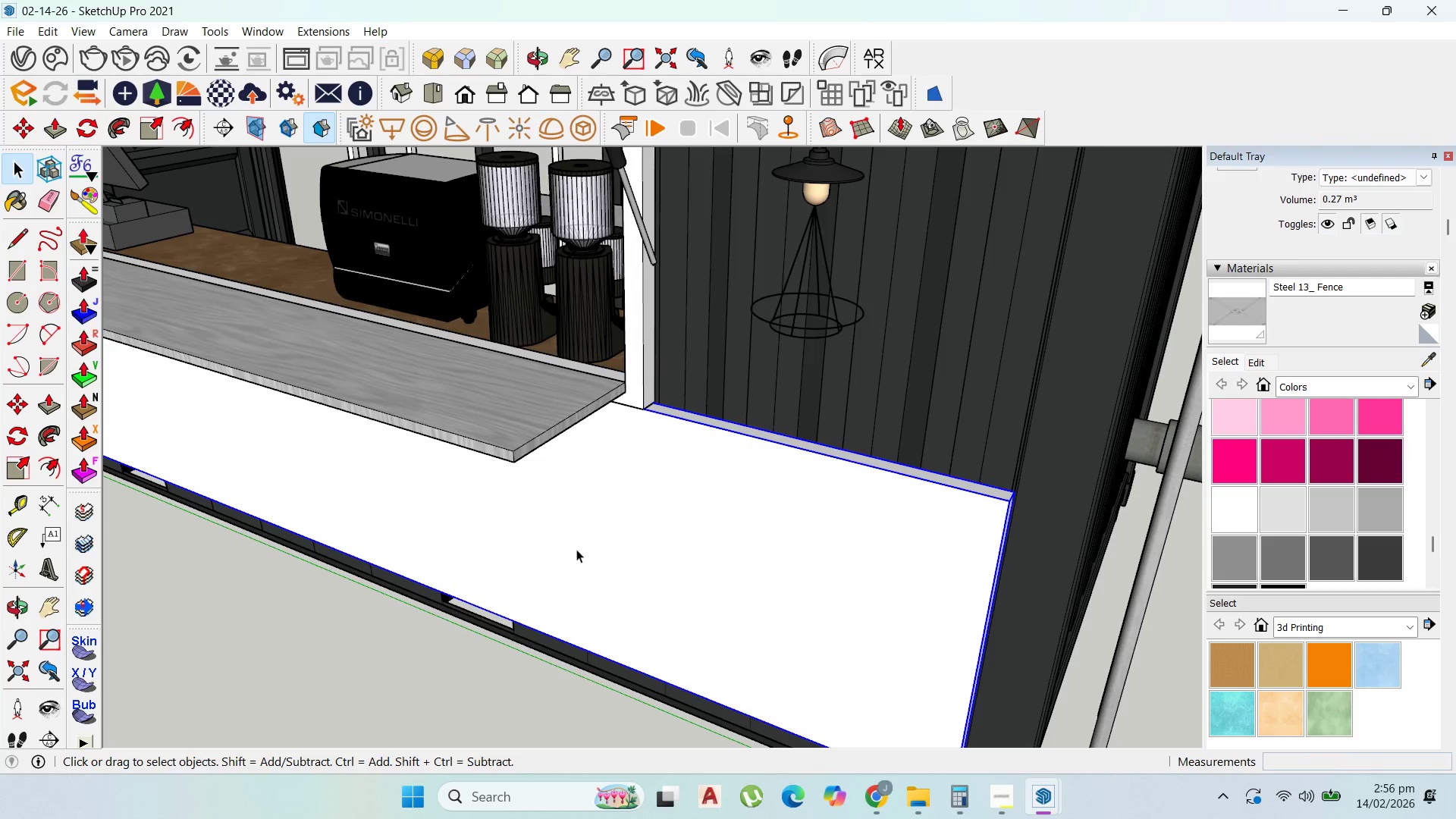 
double_click([576, 549])
 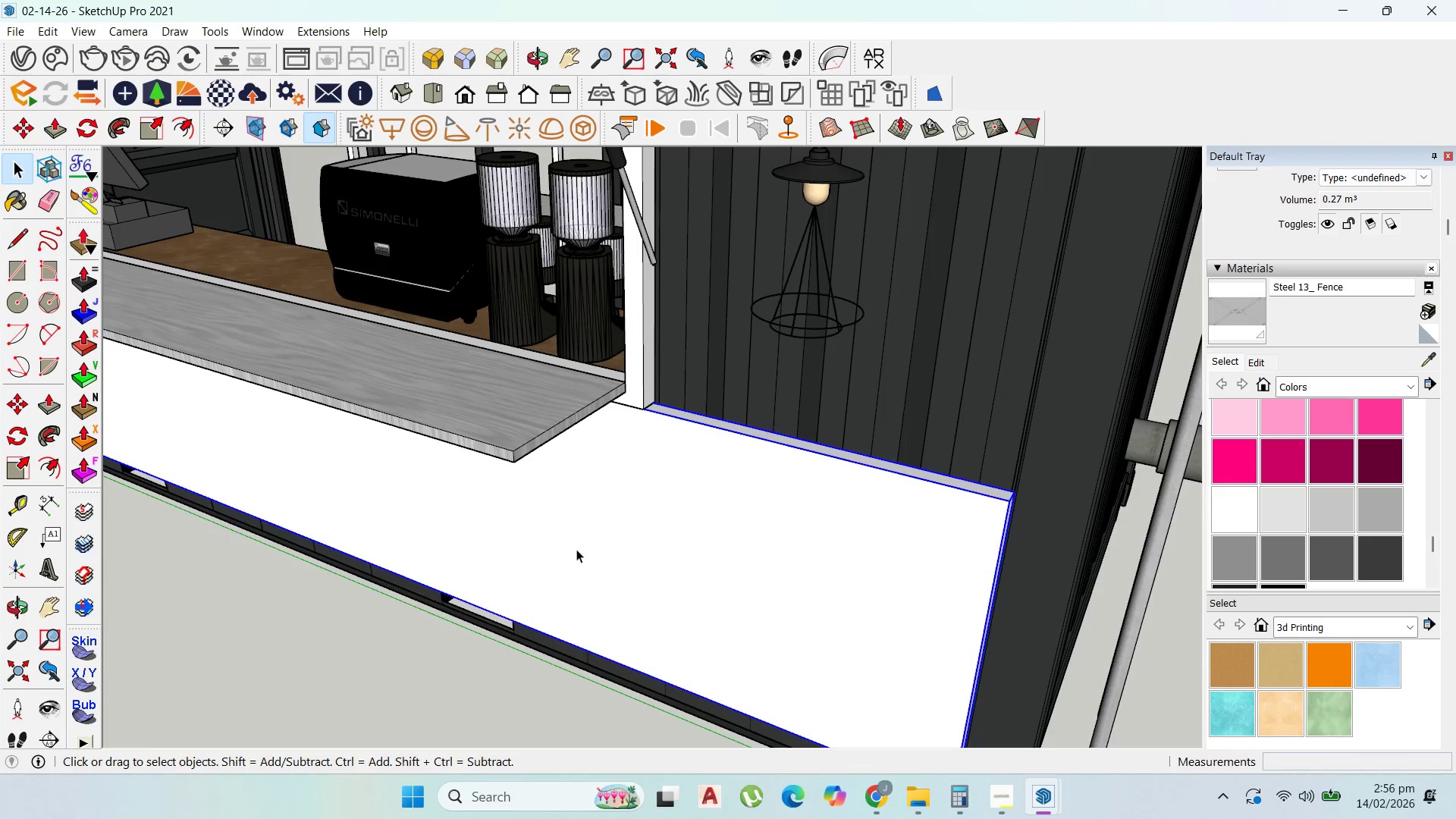 
triple_click([576, 549])
 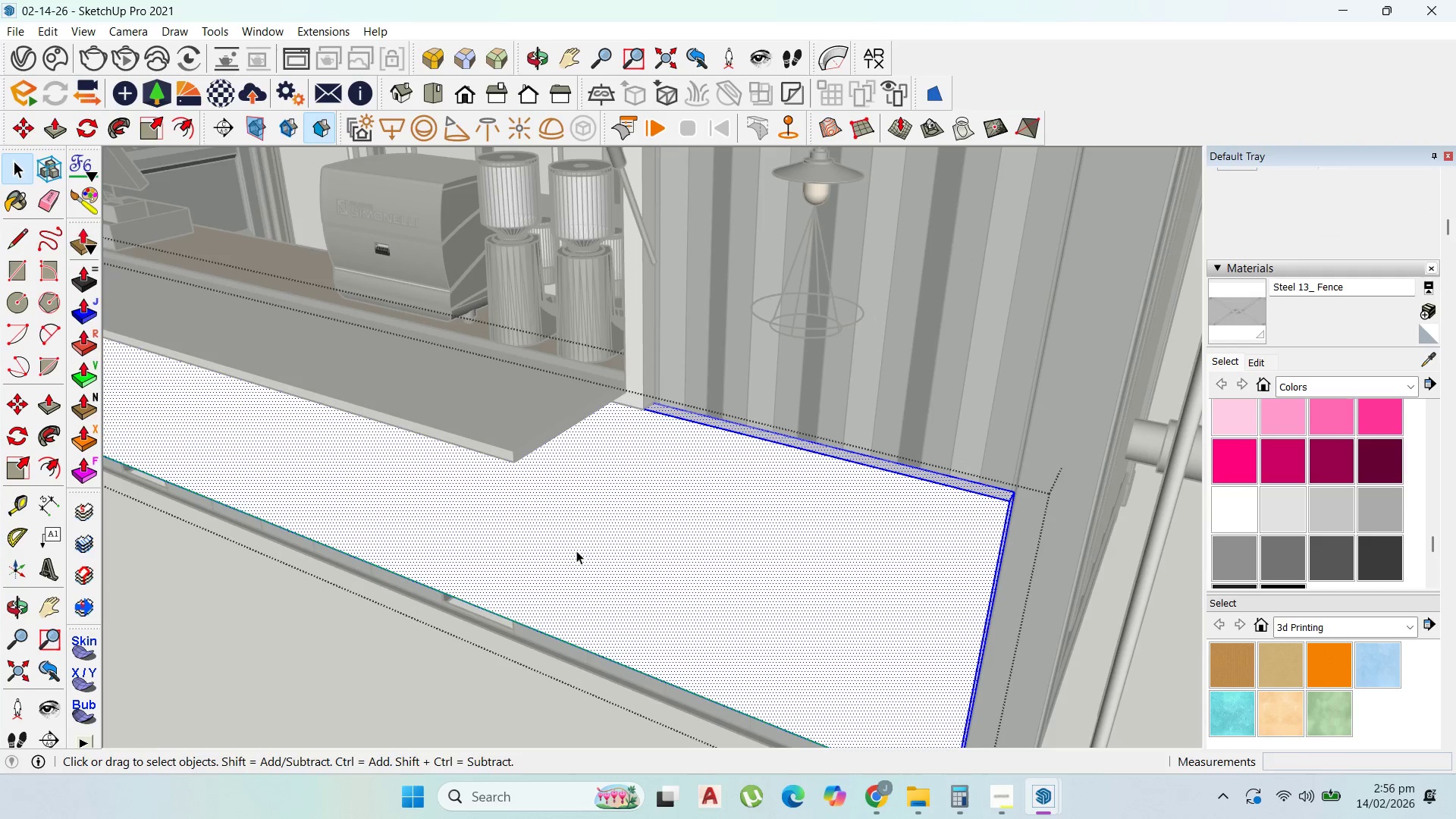 
key(P)
 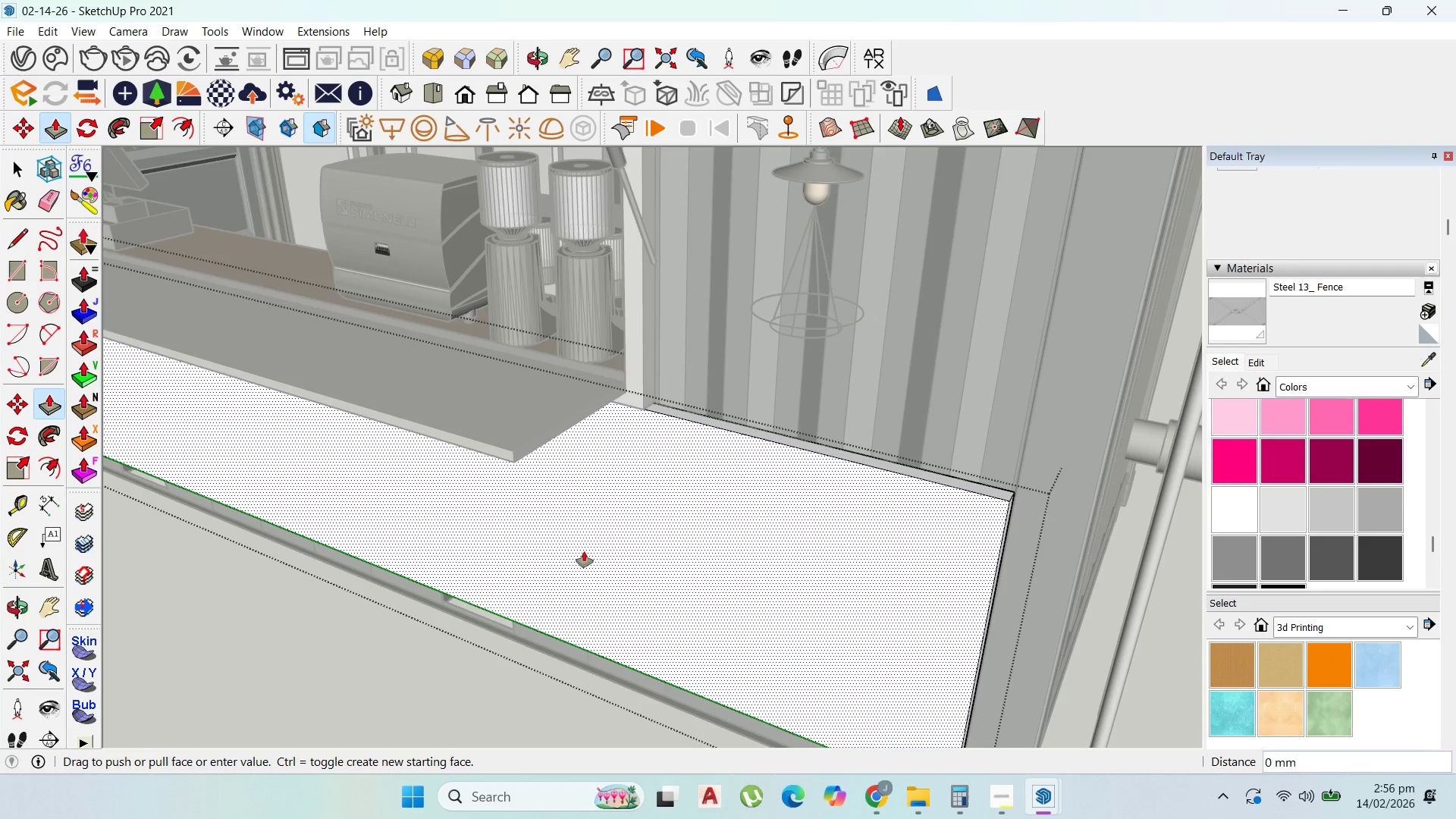 
left_click_drag(start_coordinate=[583, 551], to_coordinate=[588, 551])
 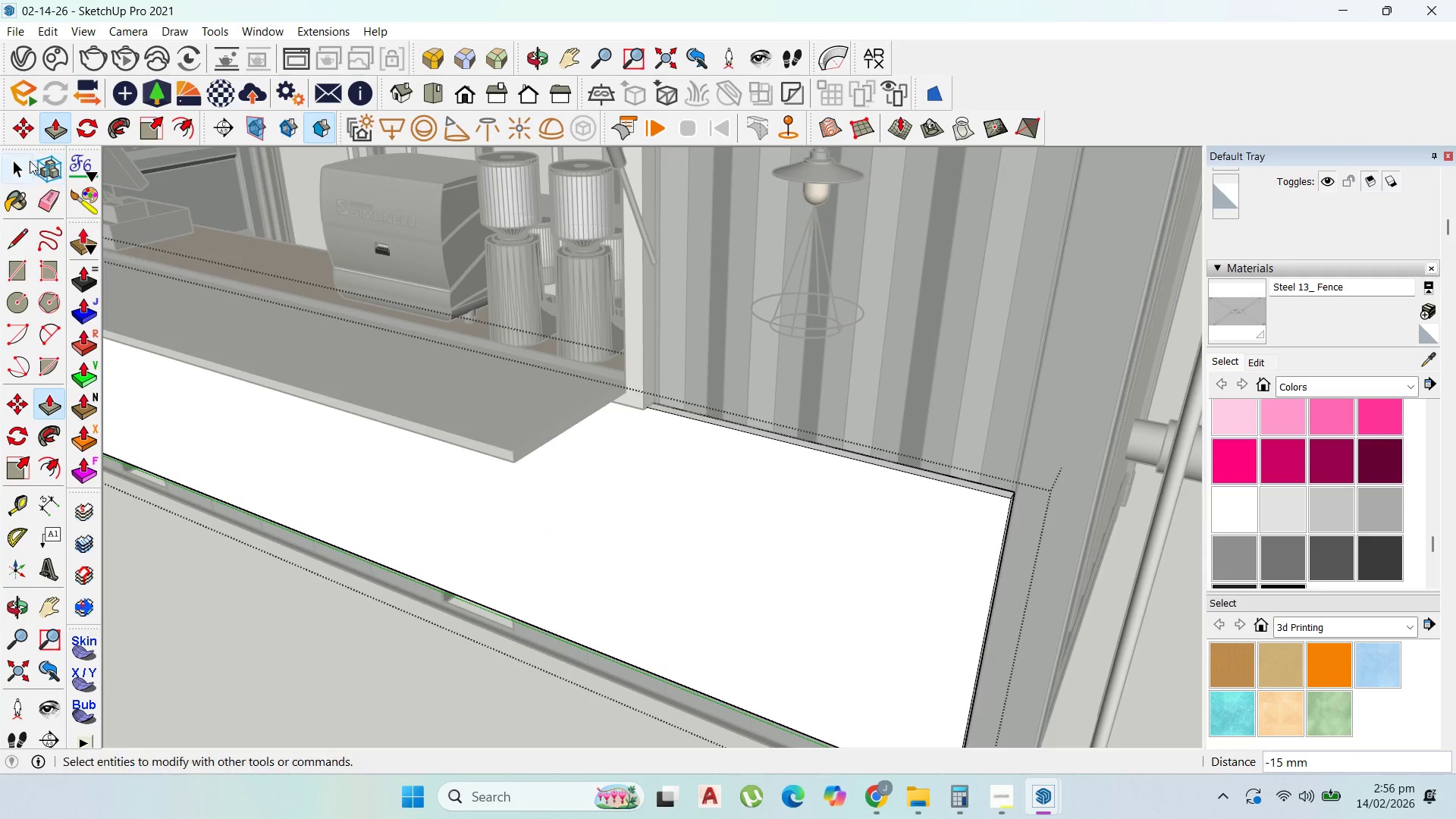 
left_click([22, 161])
 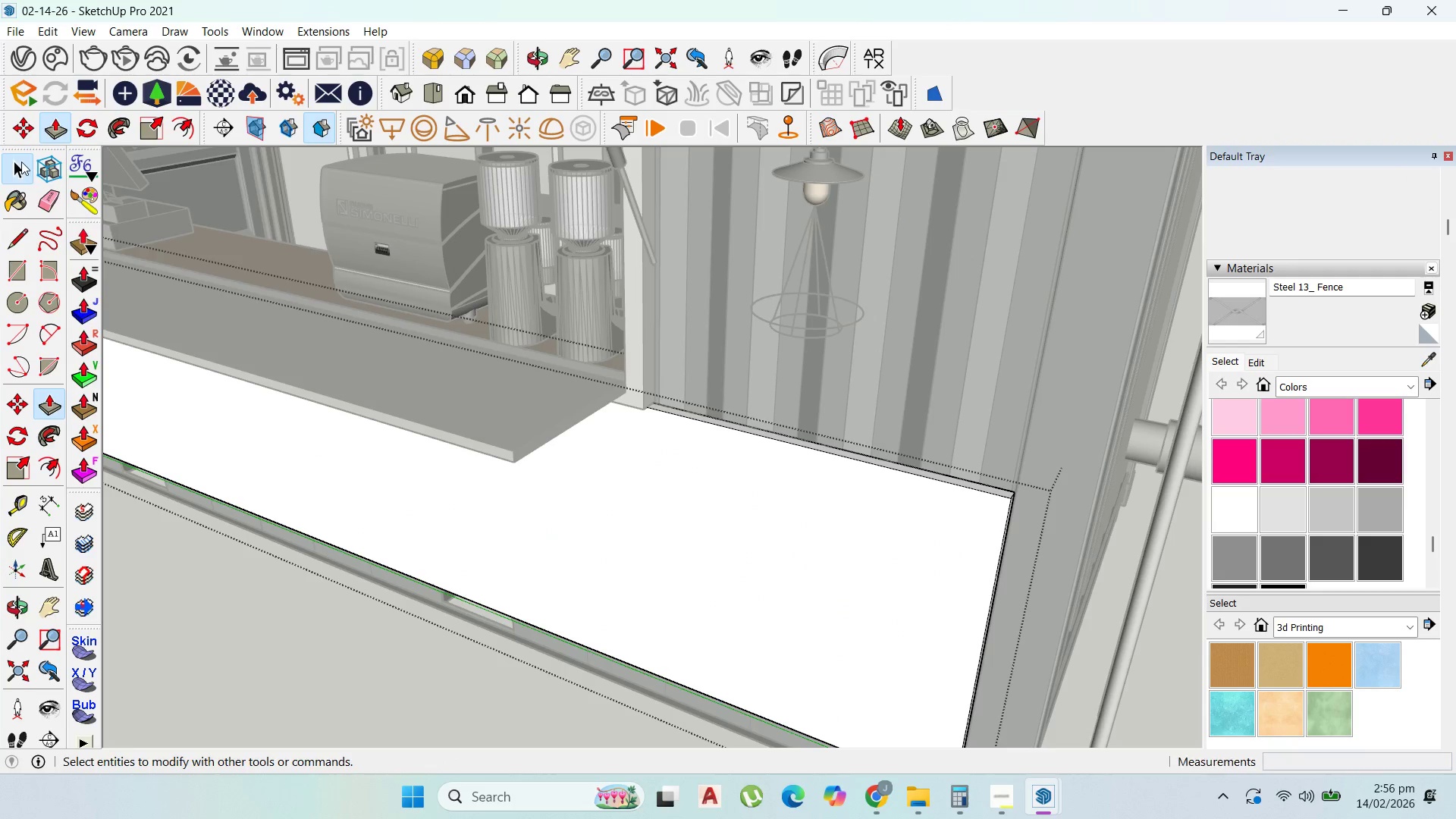 
key(Escape)
 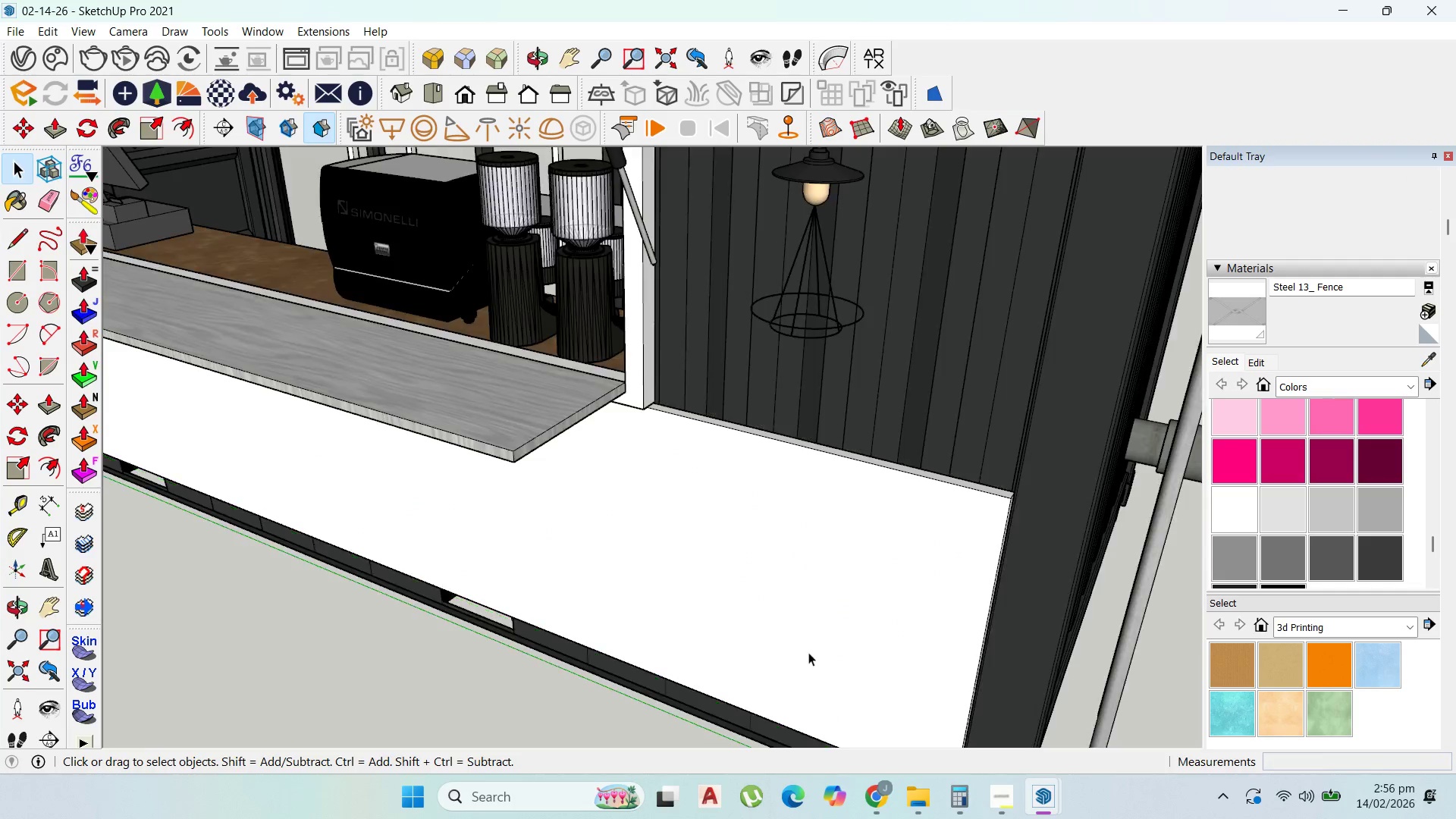 
key(Escape)
 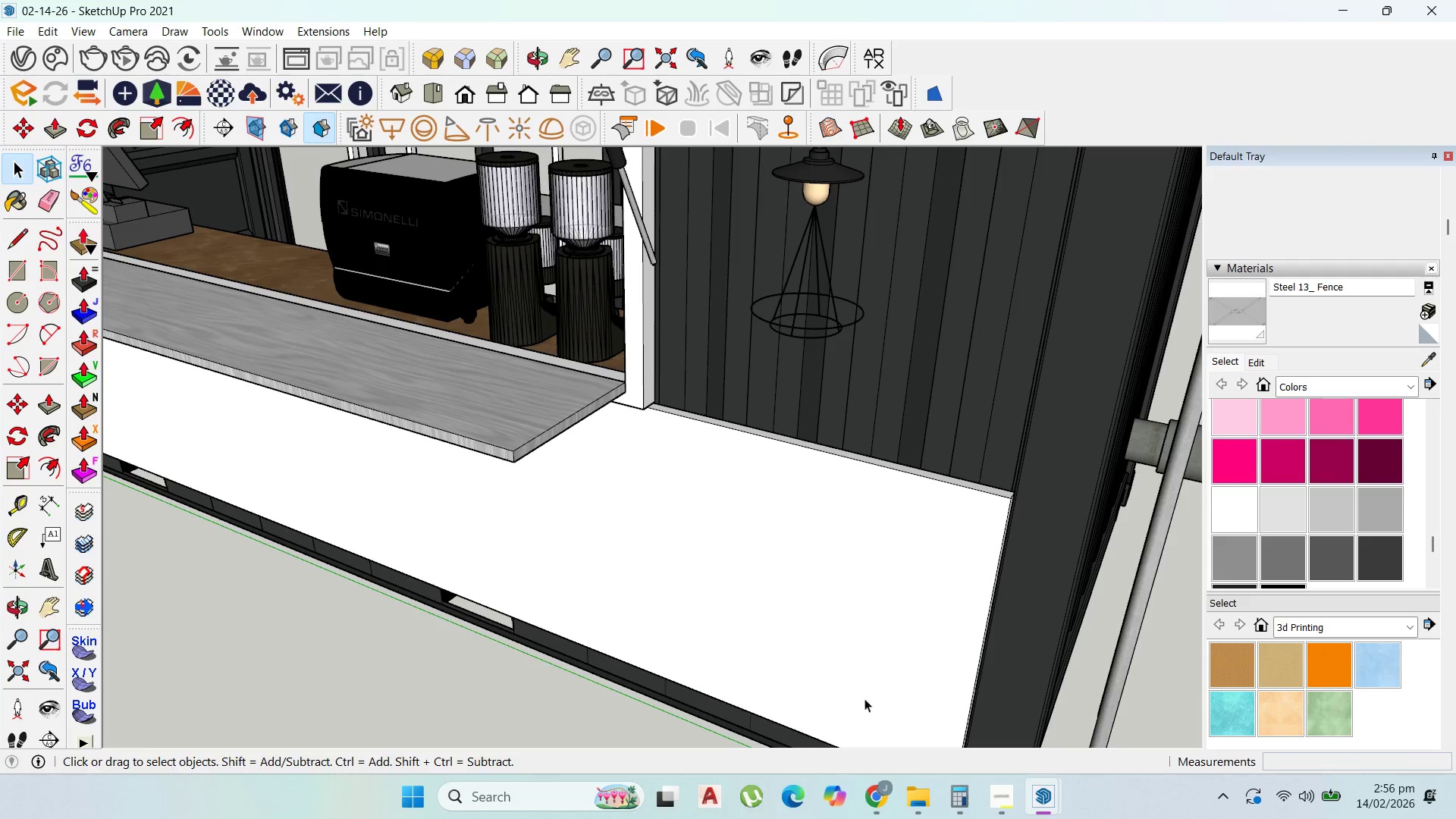 
key(Escape)
 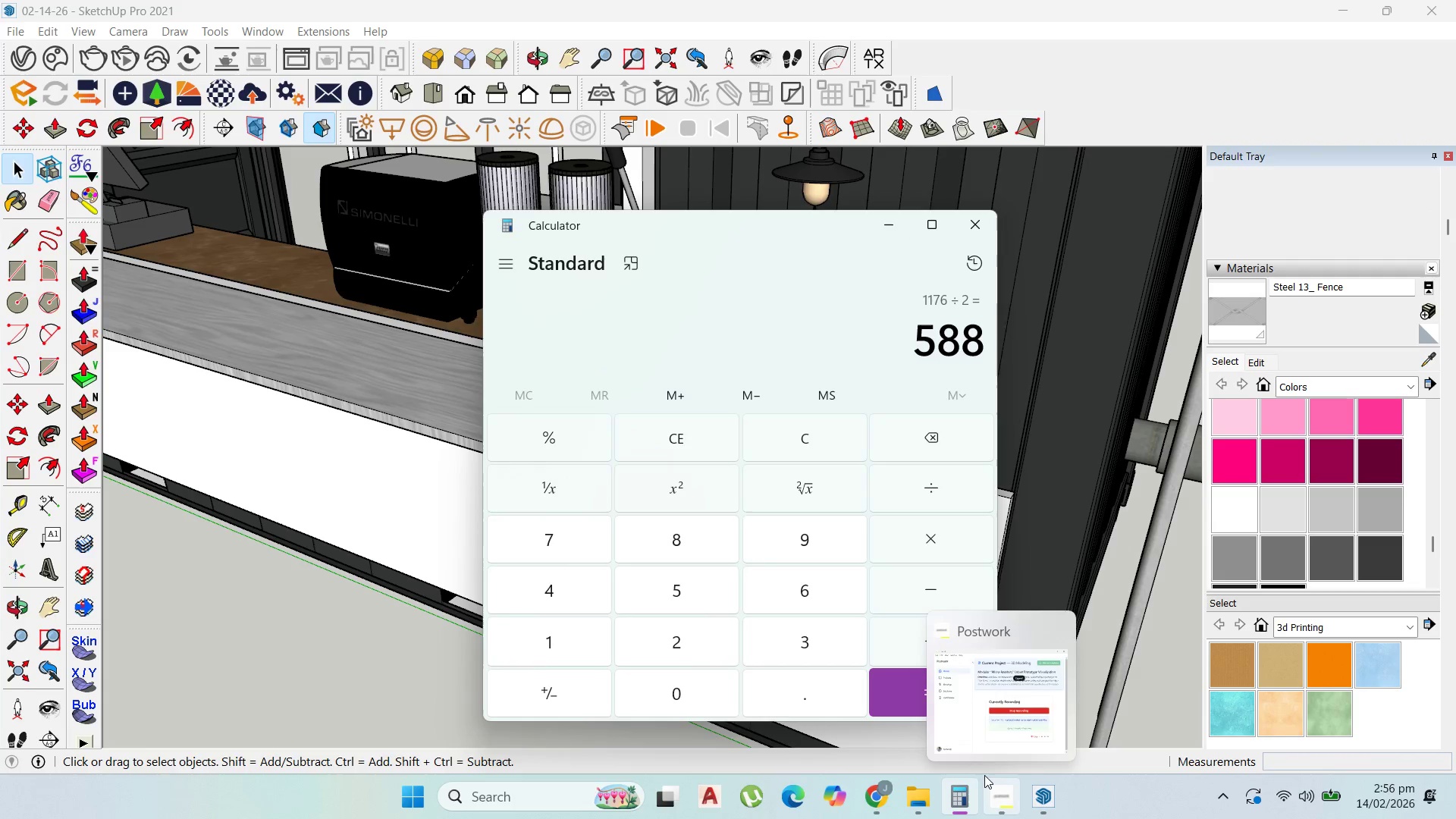 
left_click([966, 774])
 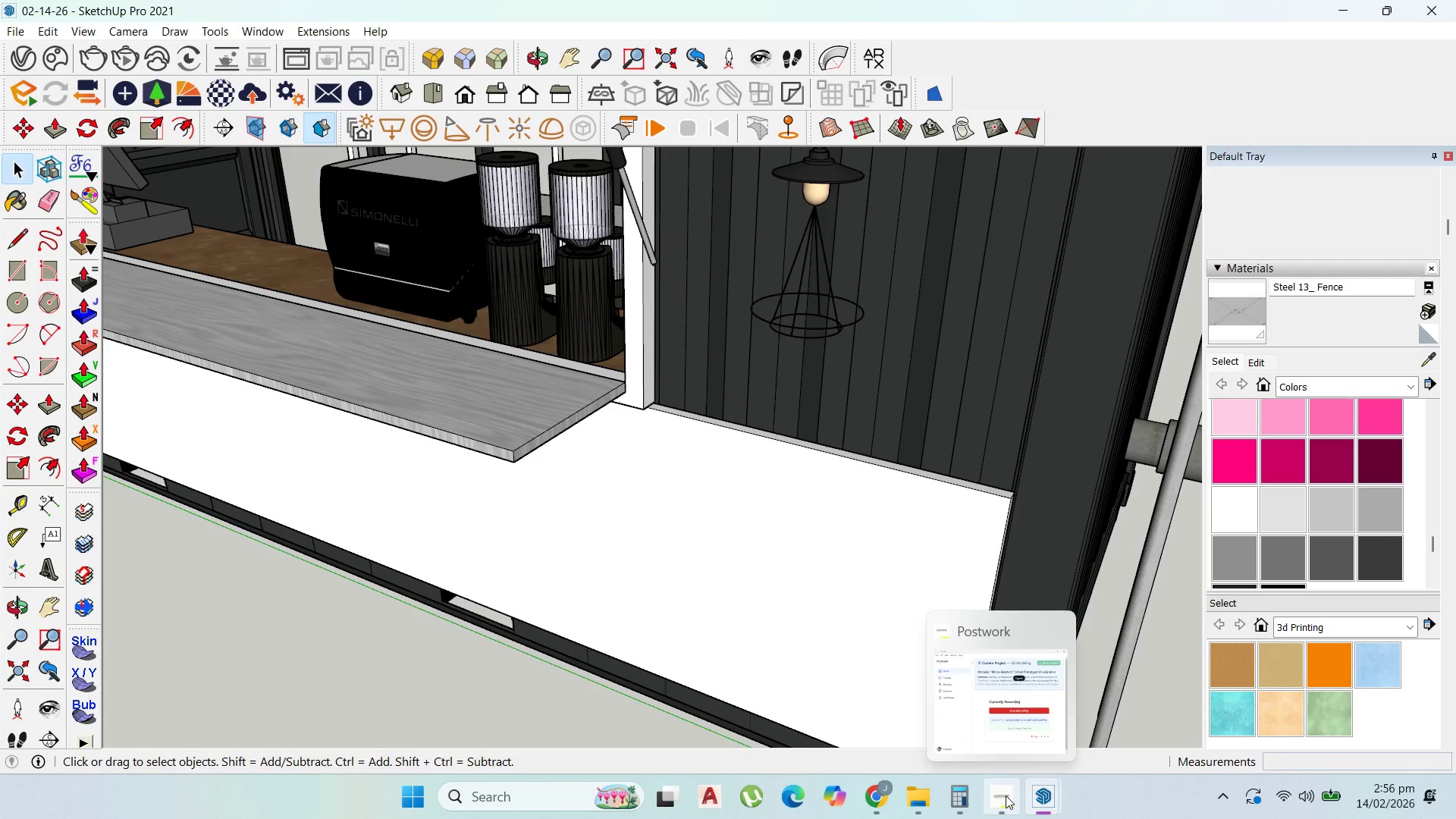 
left_click([1007, 797])
 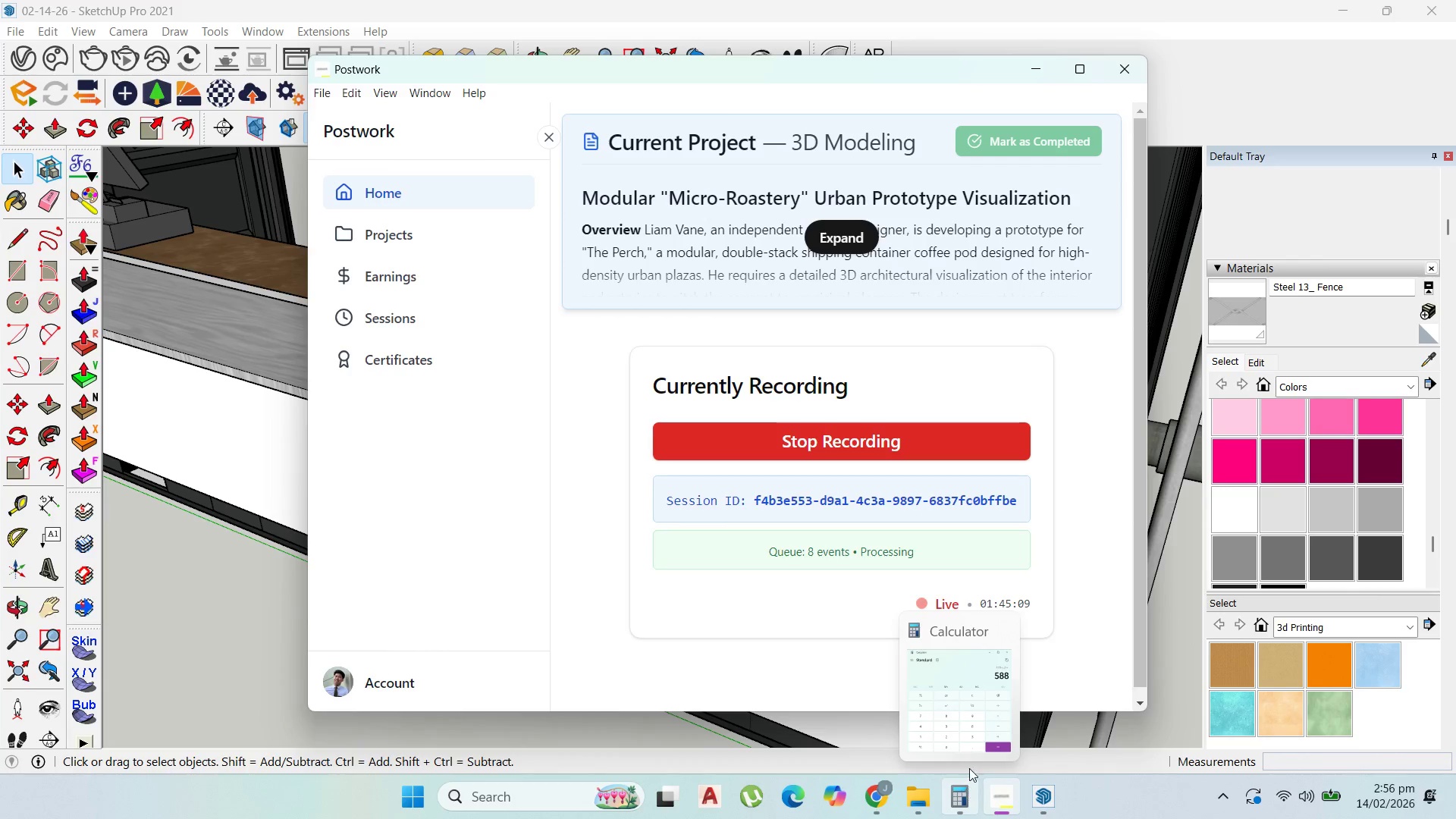 
left_click([997, 635])